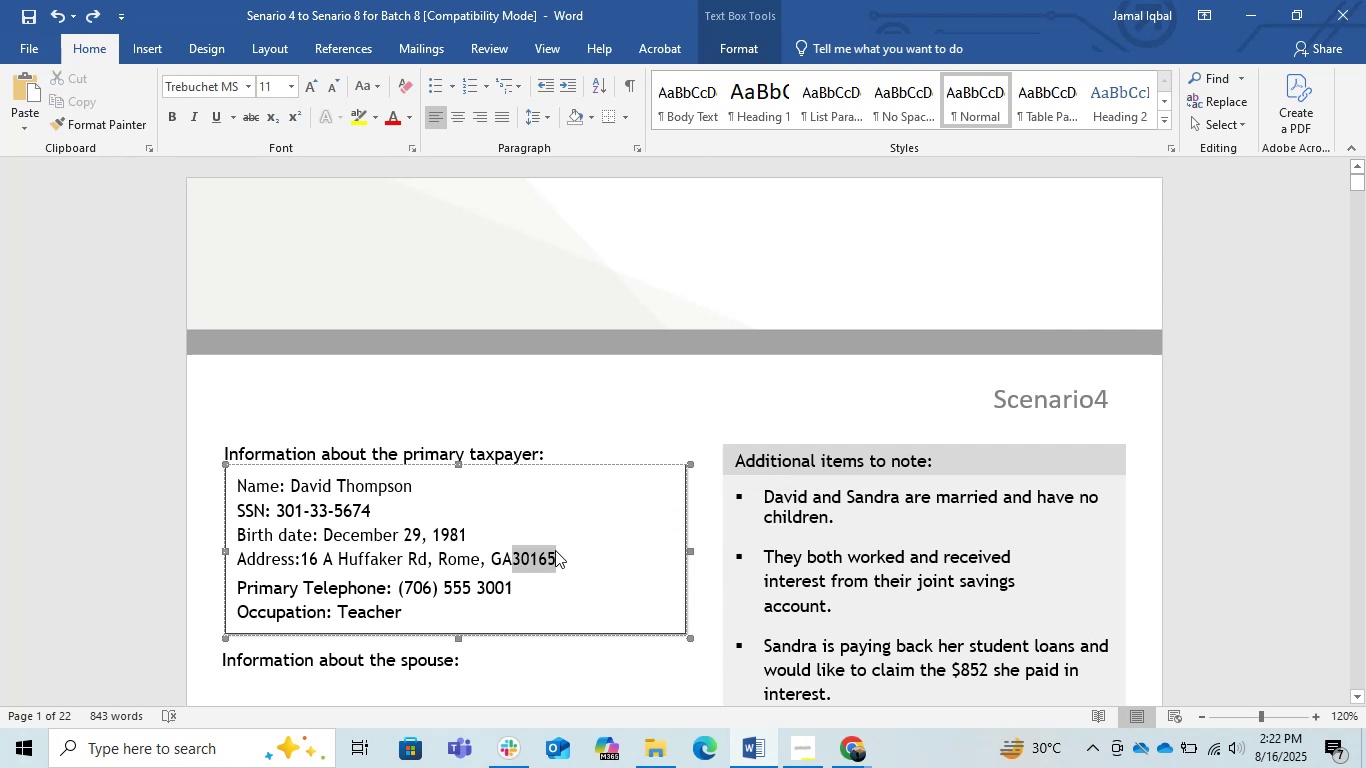 
key(Control+C)
 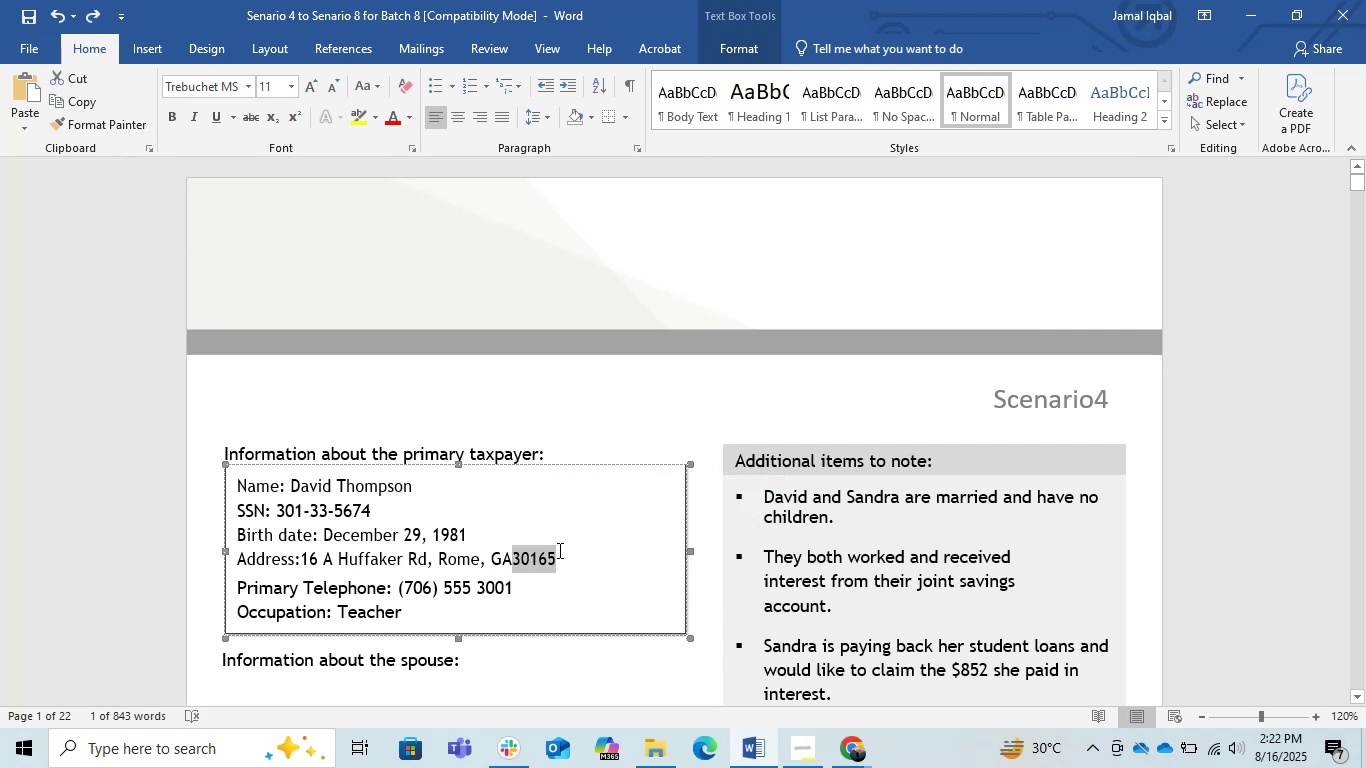 
key(Alt+AltLeft)
 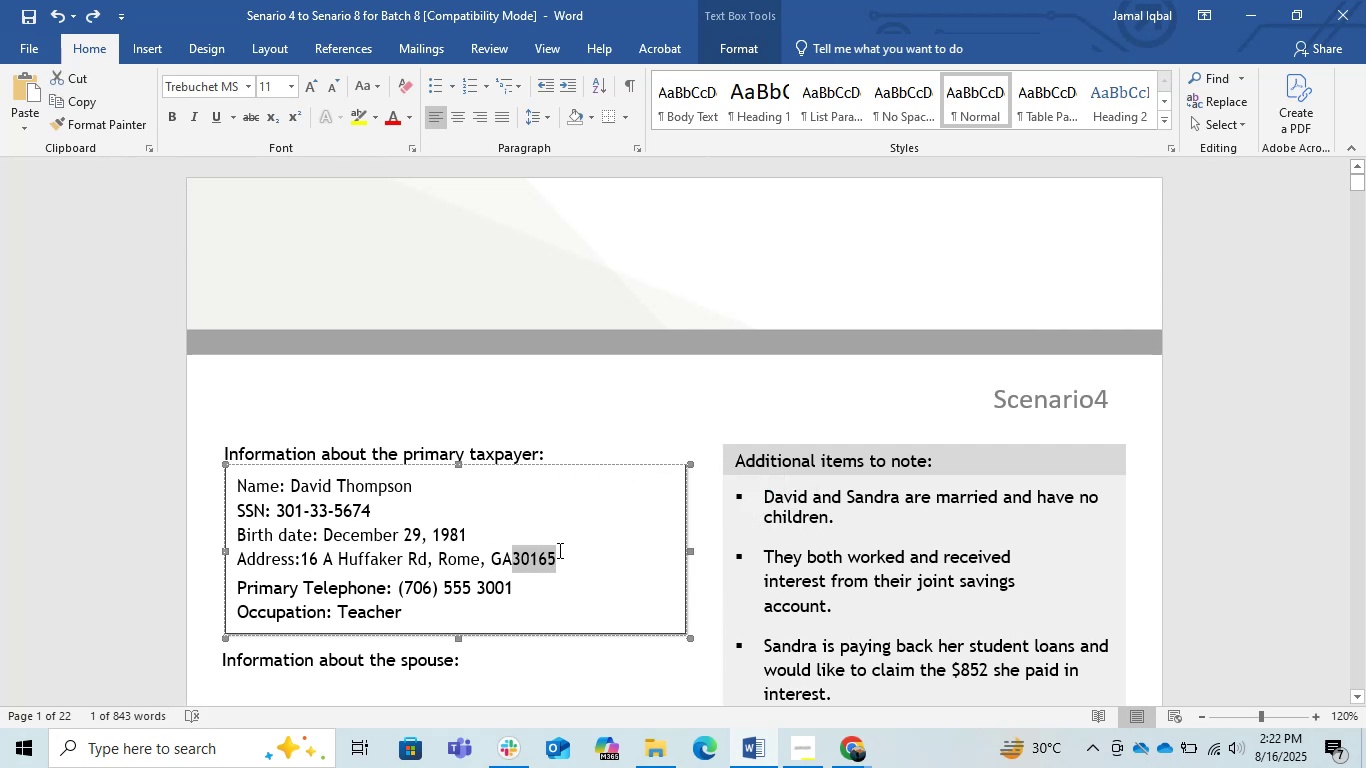 
key(Alt+Tab)
 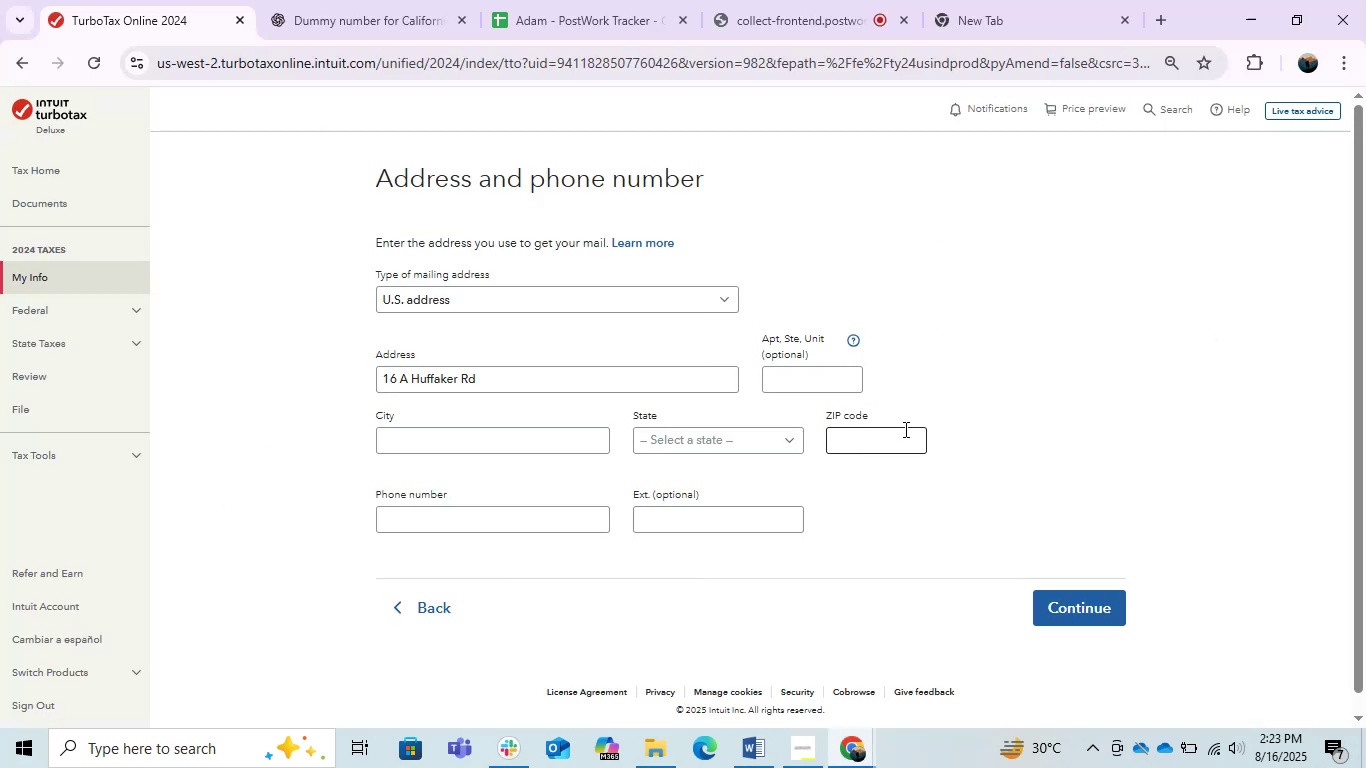 
left_click([878, 434])
 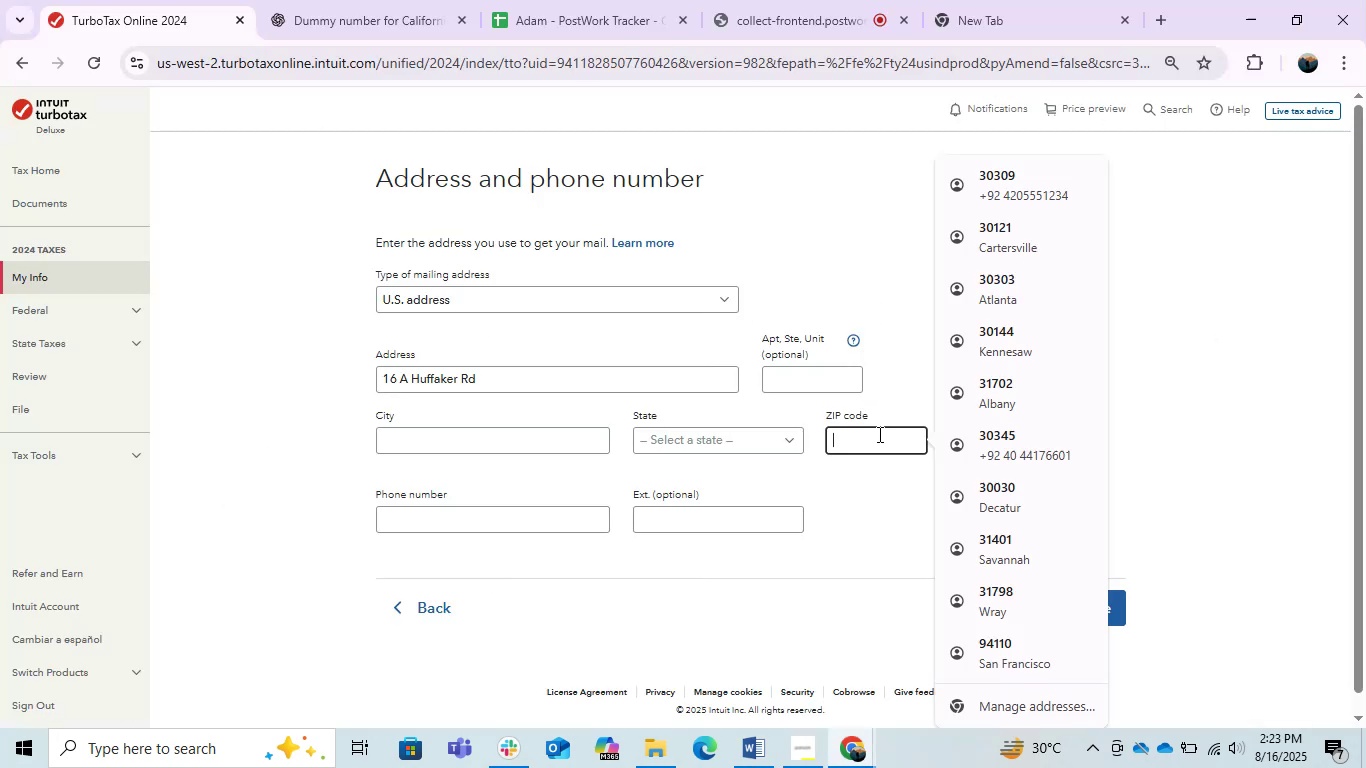 
key(Control+V)
 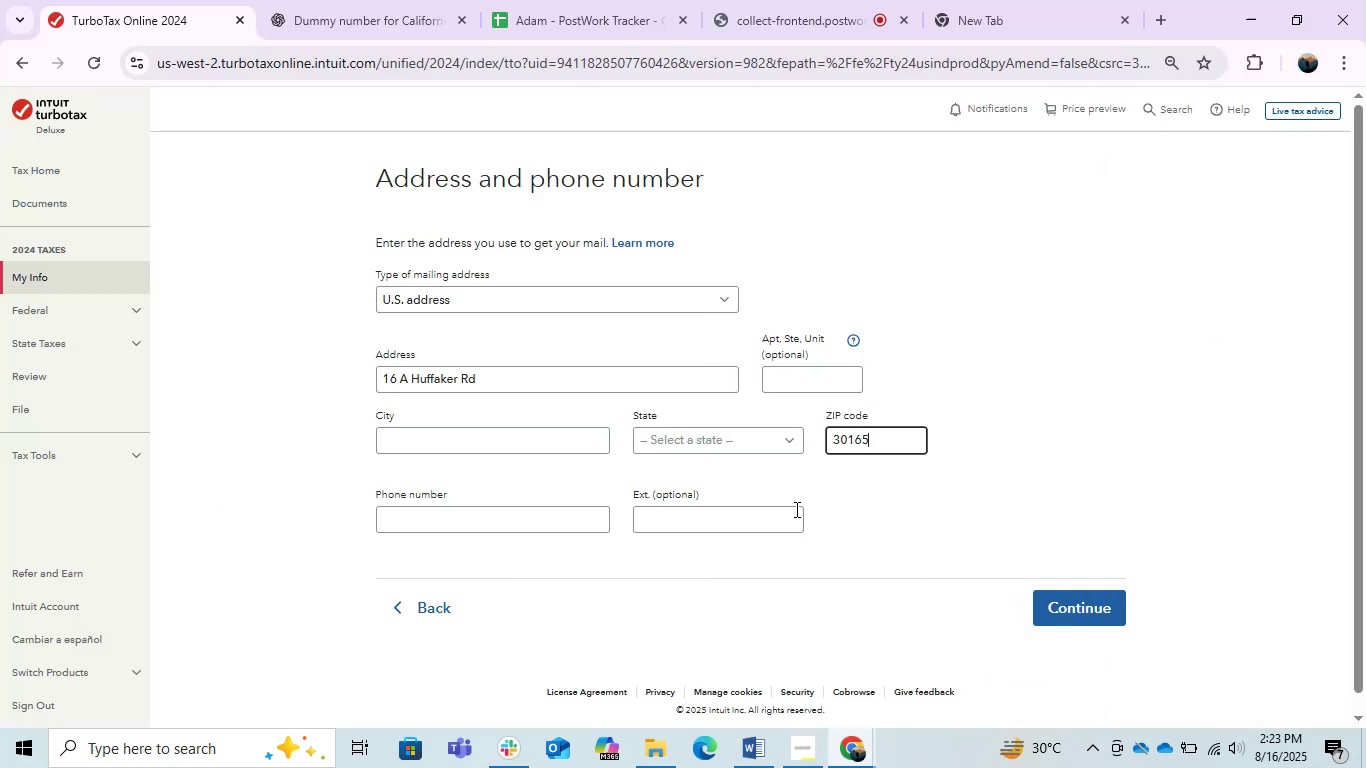 
left_click([795, 509])
 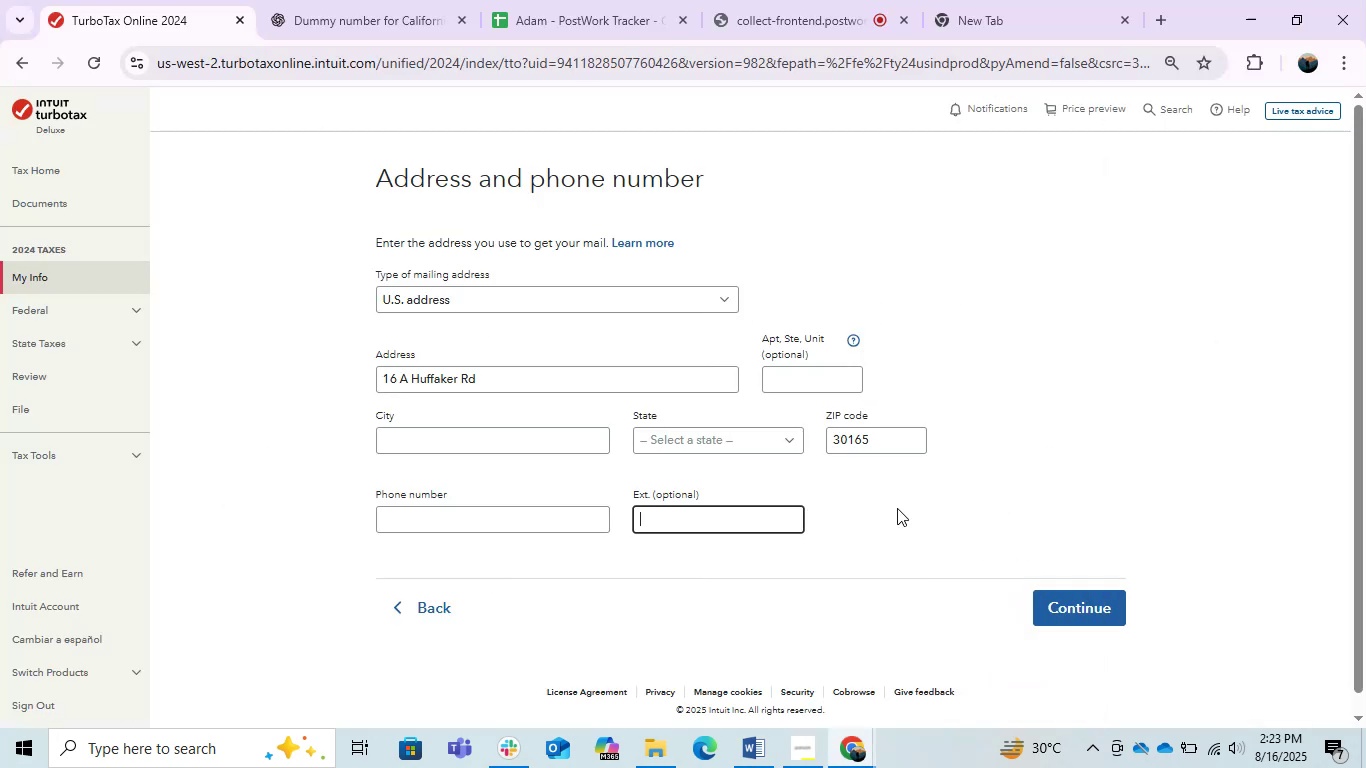 
left_click([902, 507])
 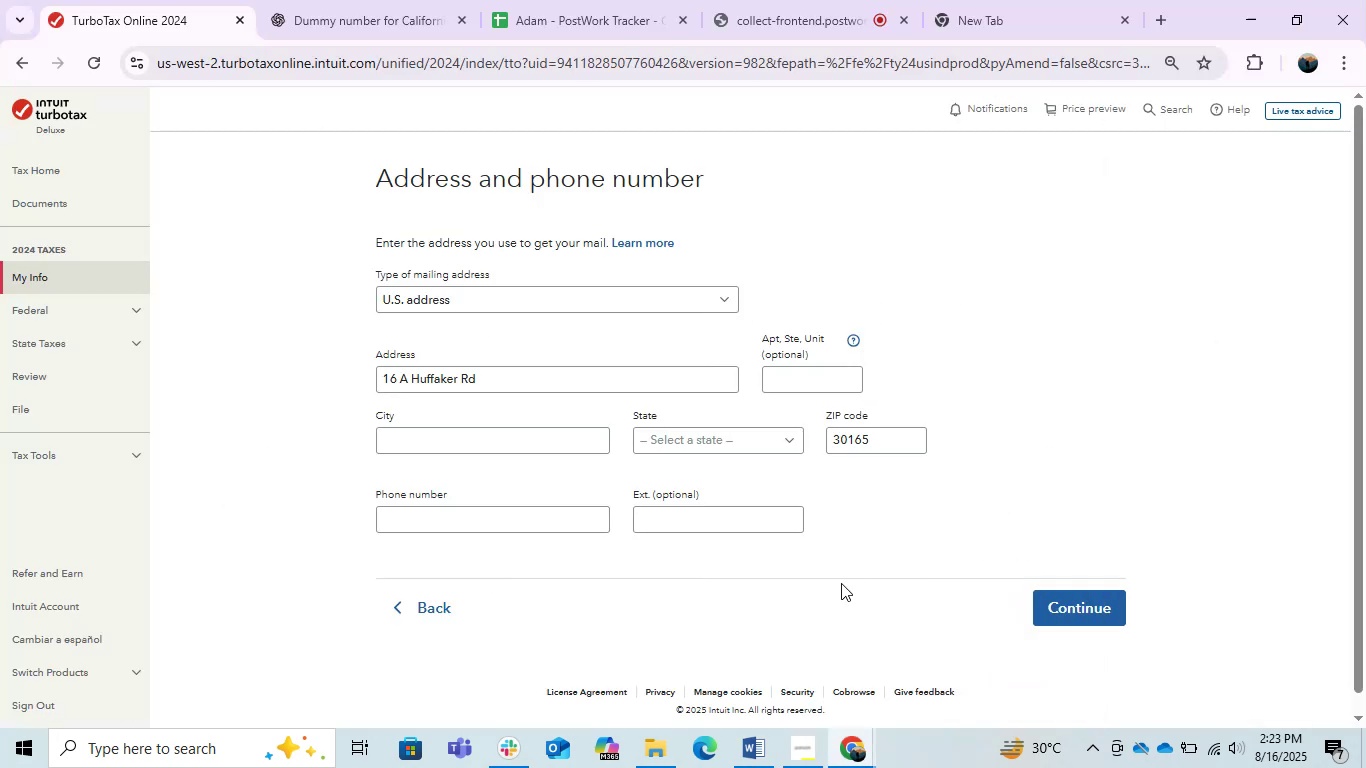 
scroll: coordinate [841, 583], scroll_direction: none, amount: 0.0
 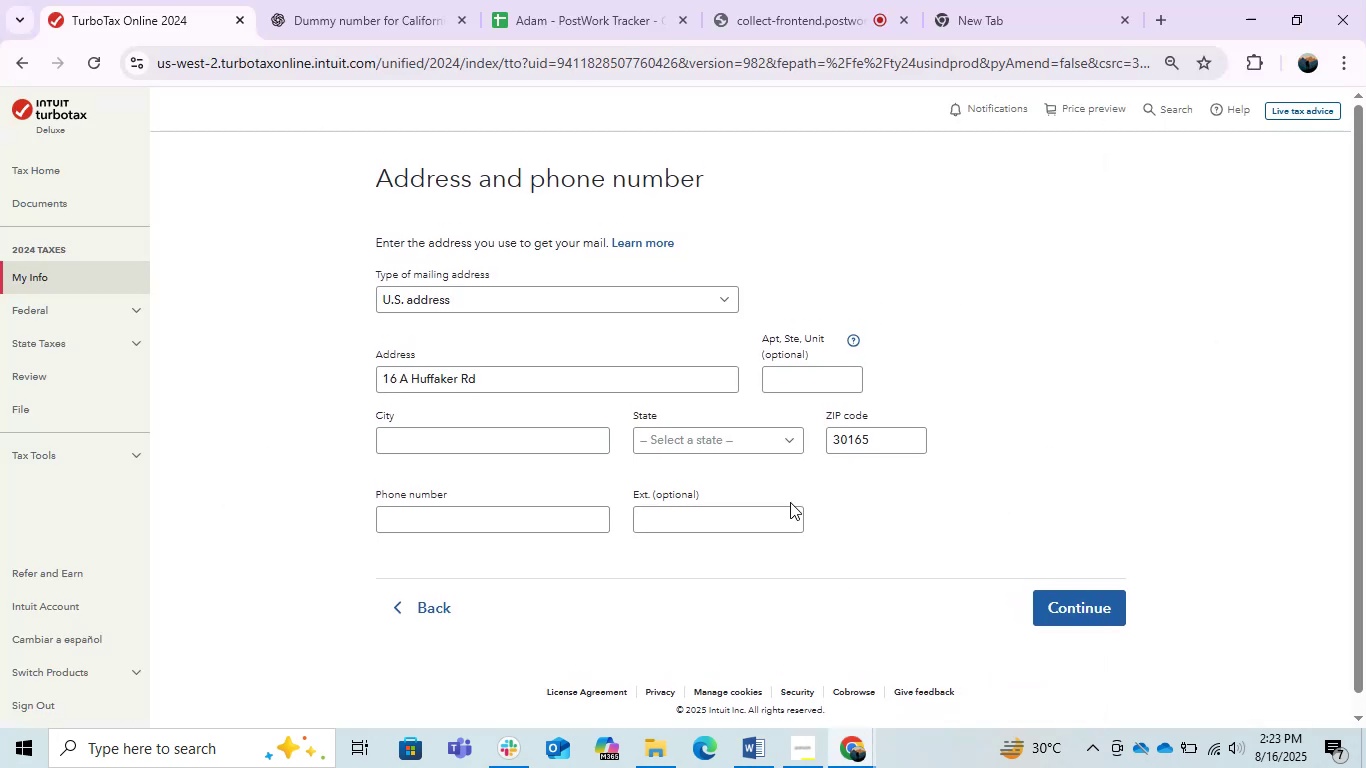 
key(Alt+AltLeft)
 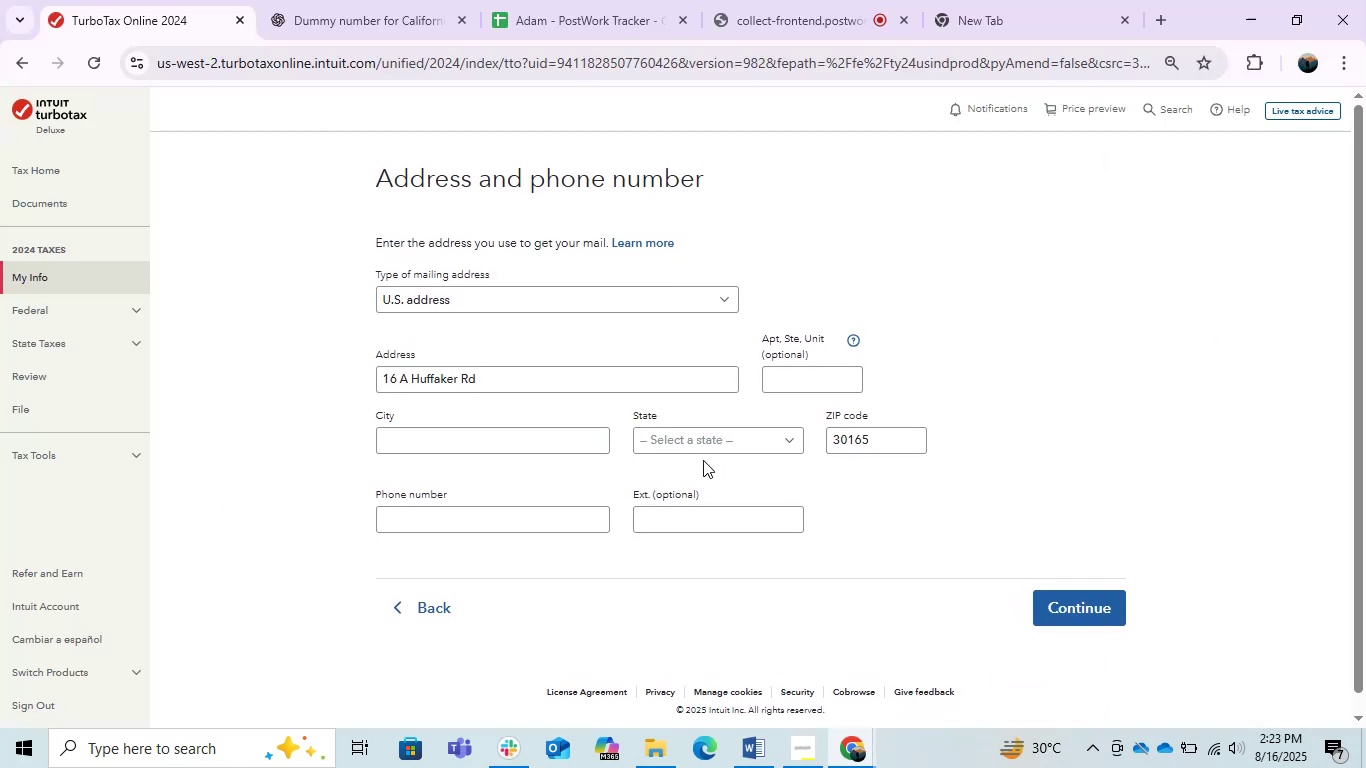 
key(Alt+Tab)
 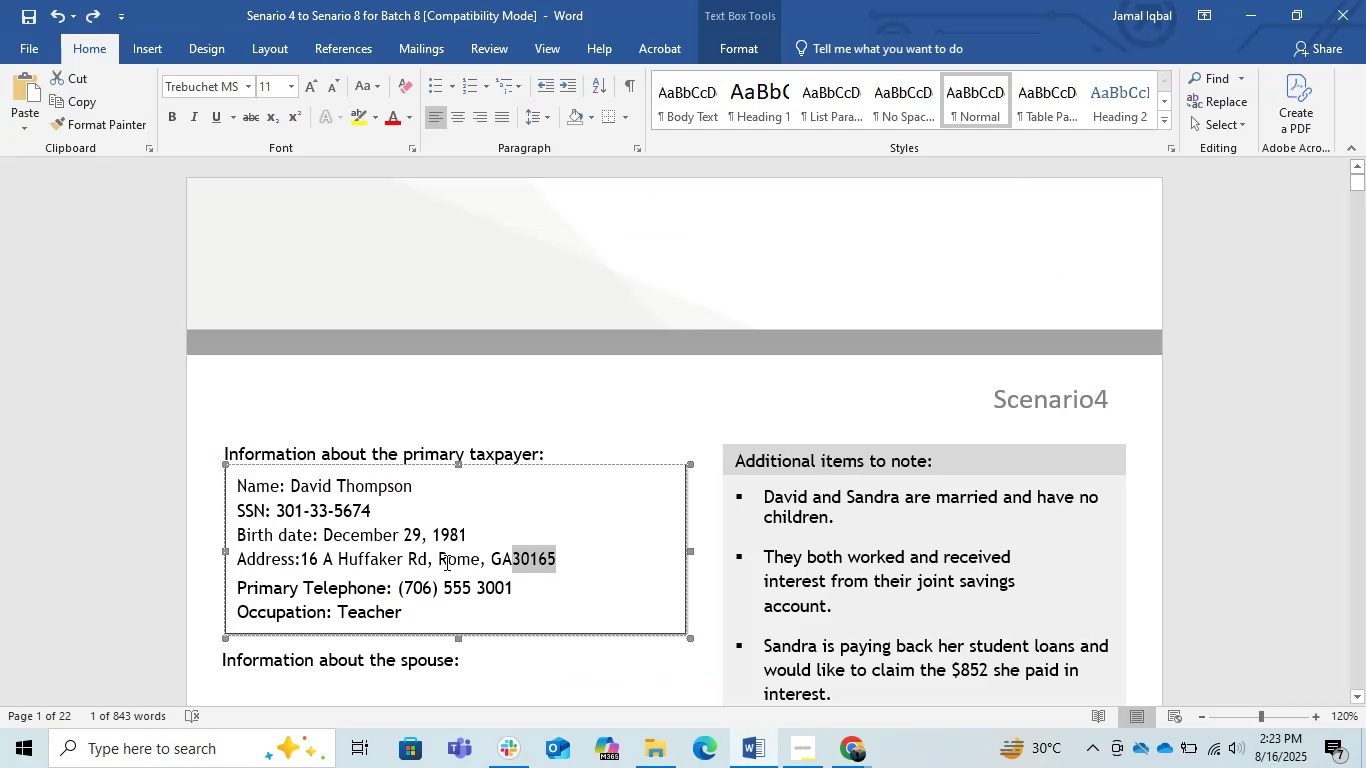 
double_click([445, 560])
 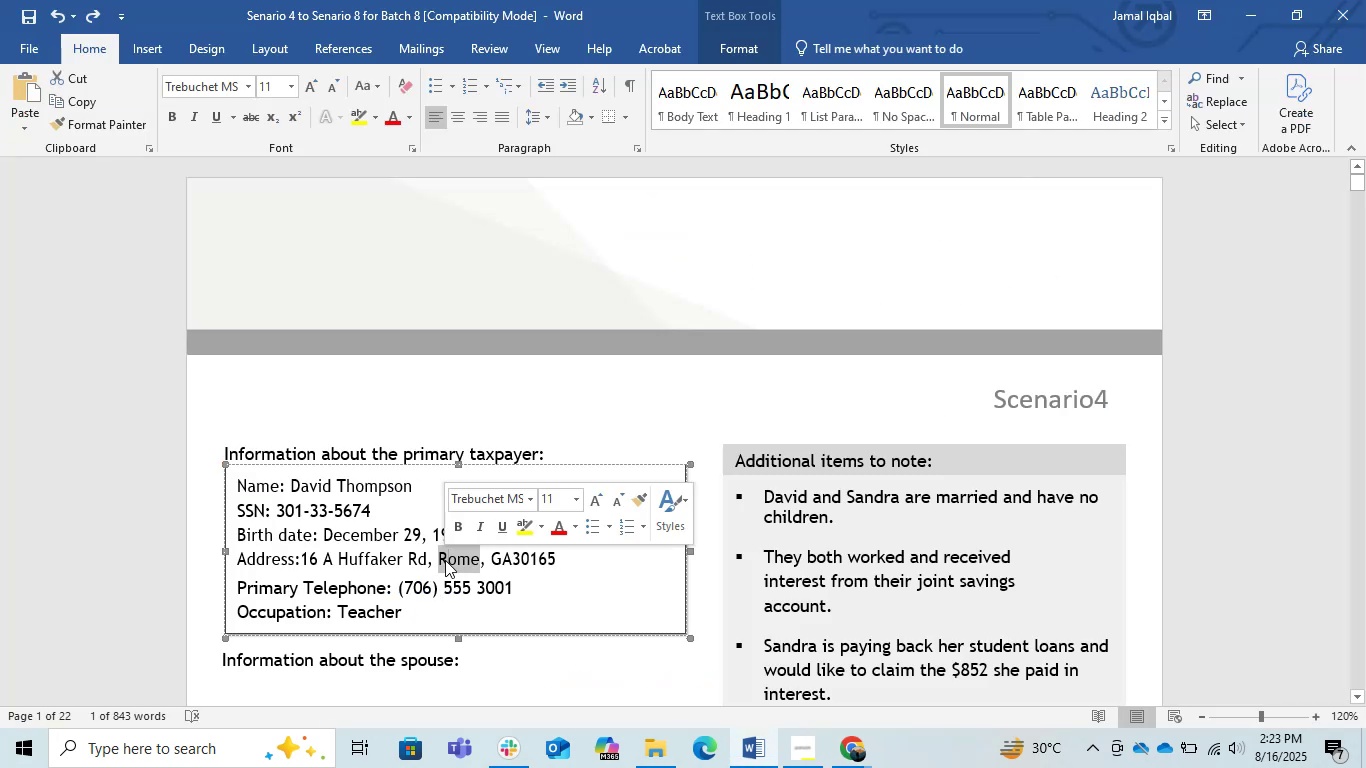 
key(Control+C)
 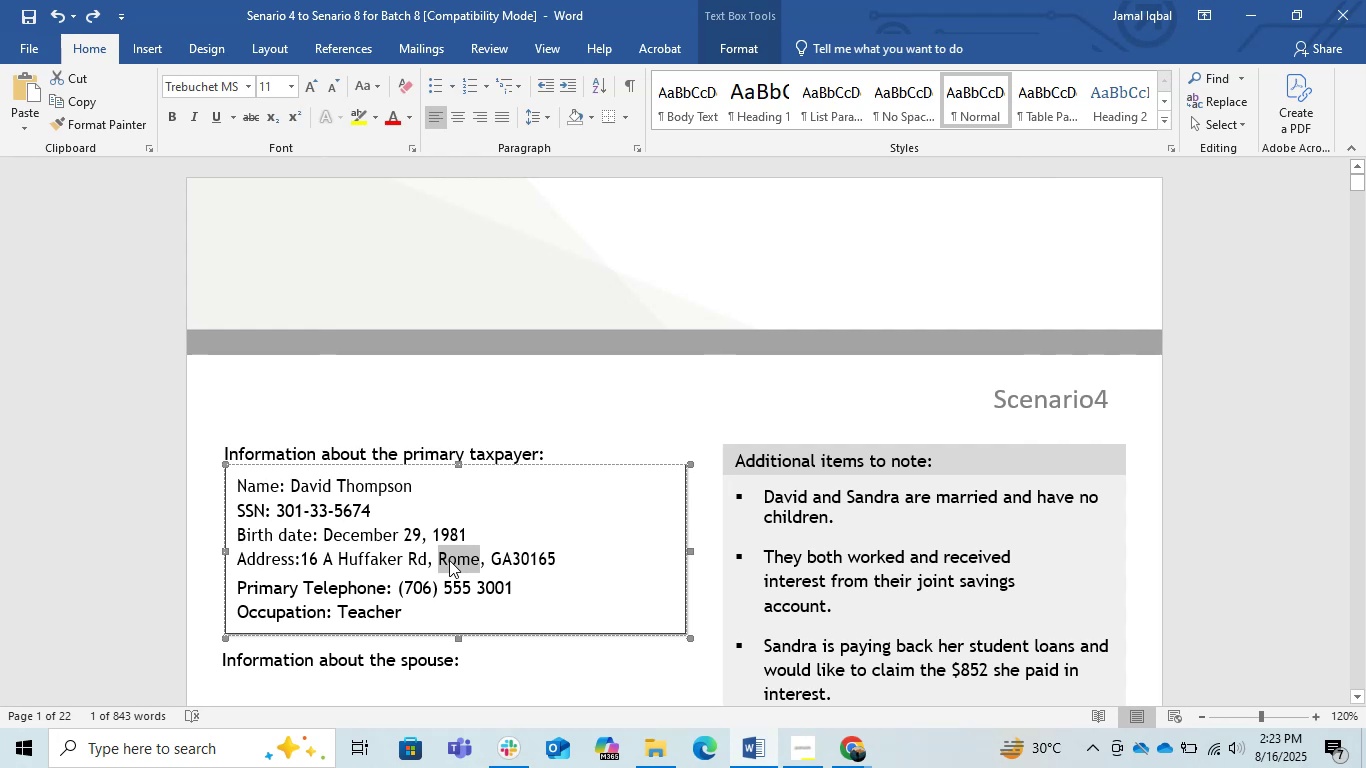 
key(Alt+AltLeft)
 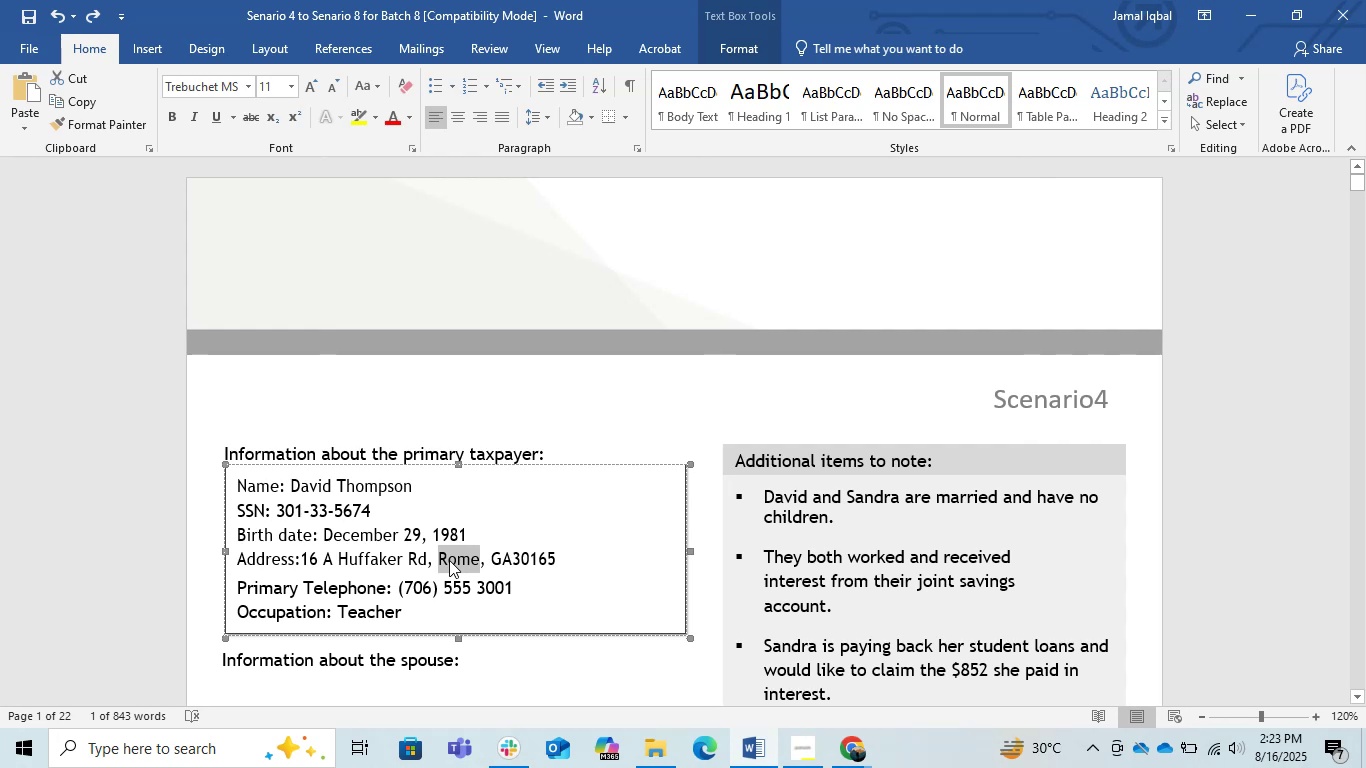 
key(Alt+Tab)
 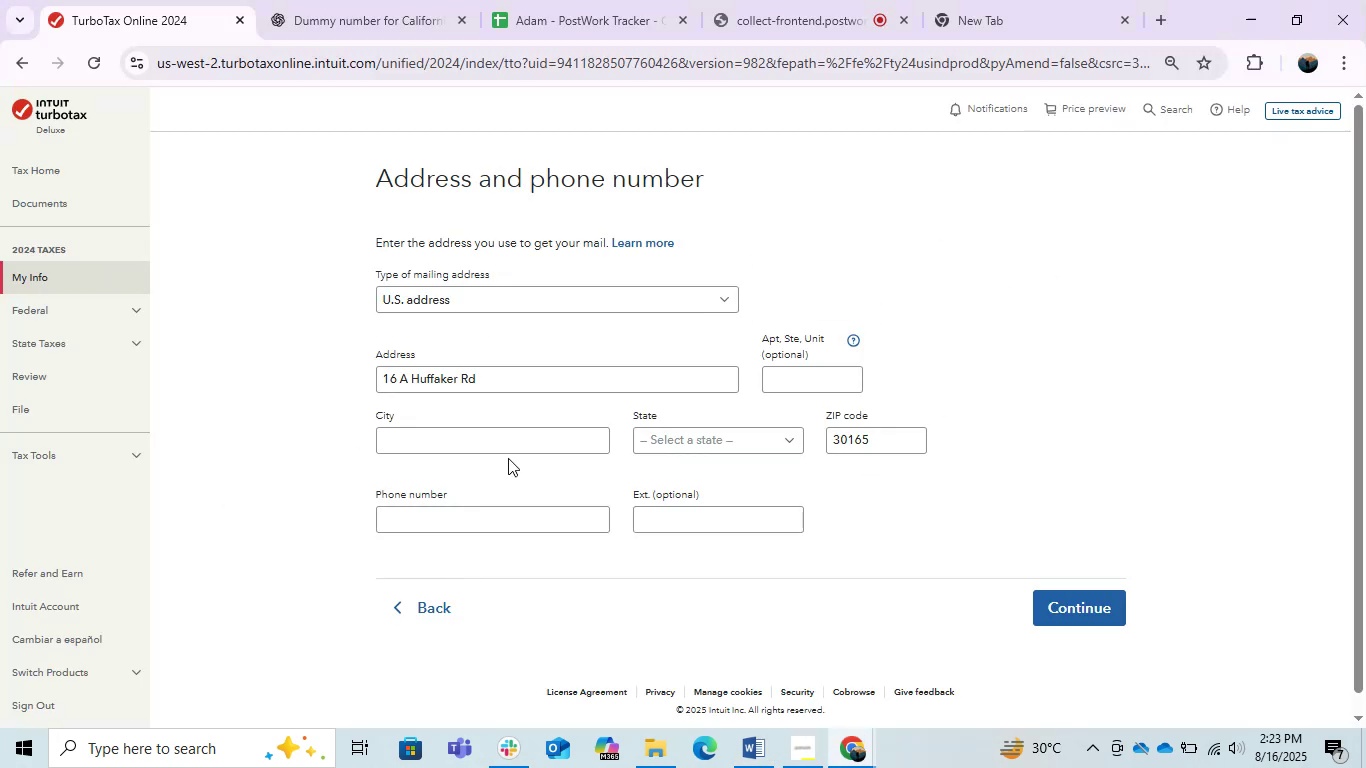 
left_click([507, 448])
 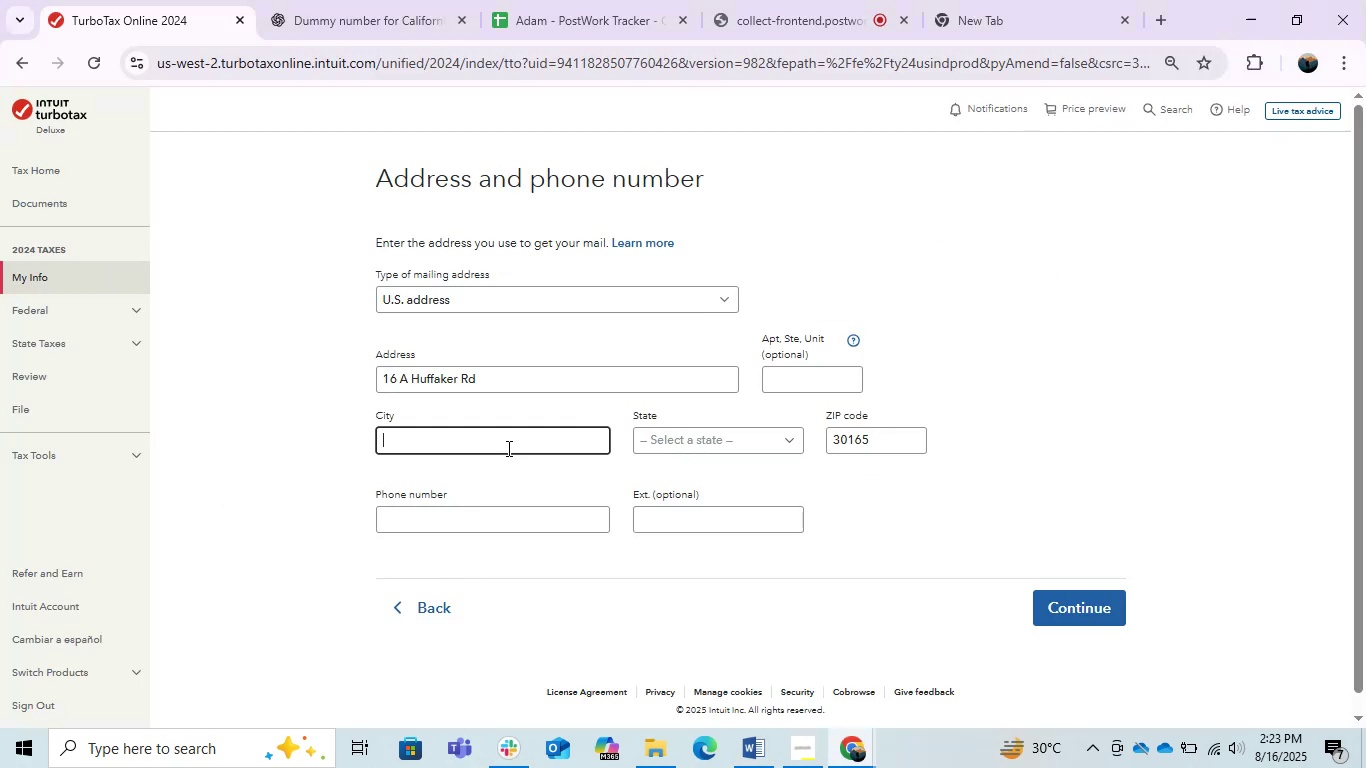 
key(Control+V)
 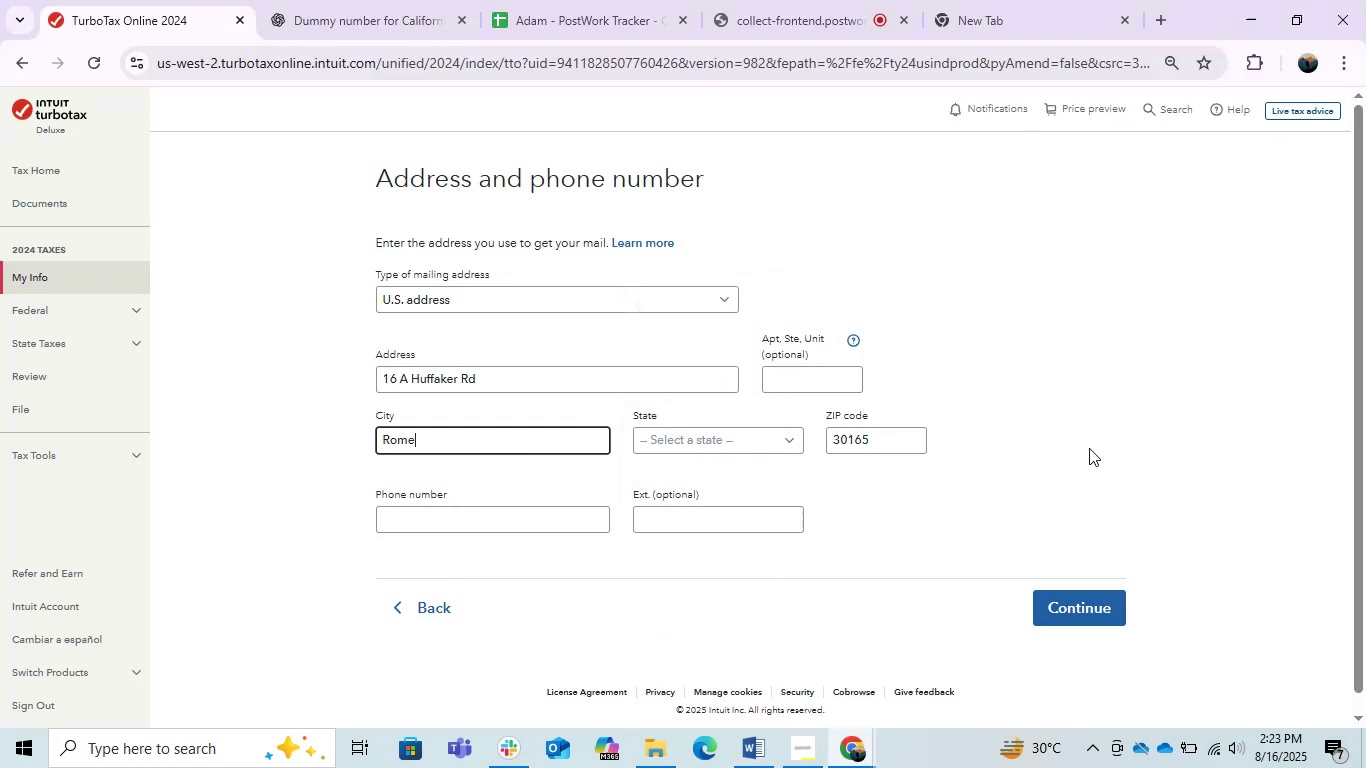 
left_click([986, 446])
 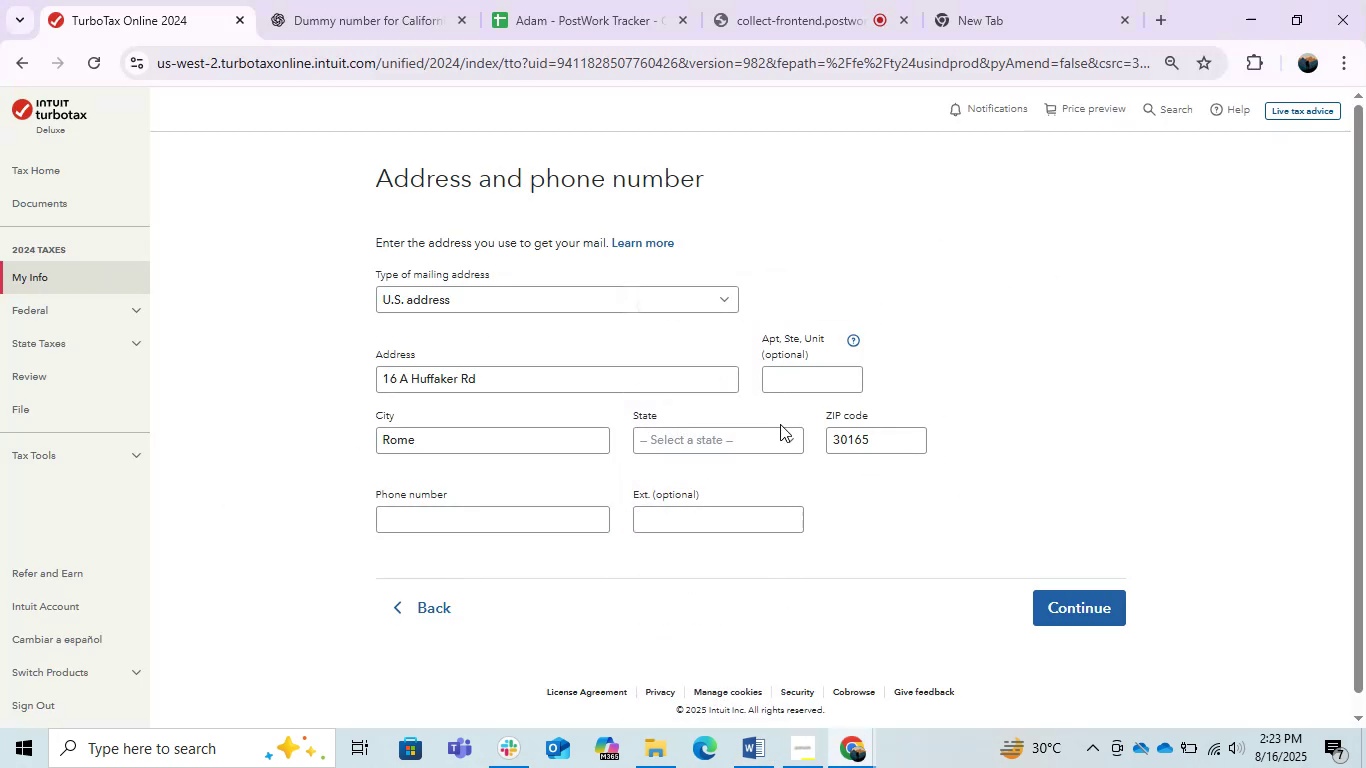 
left_click([738, 428])
 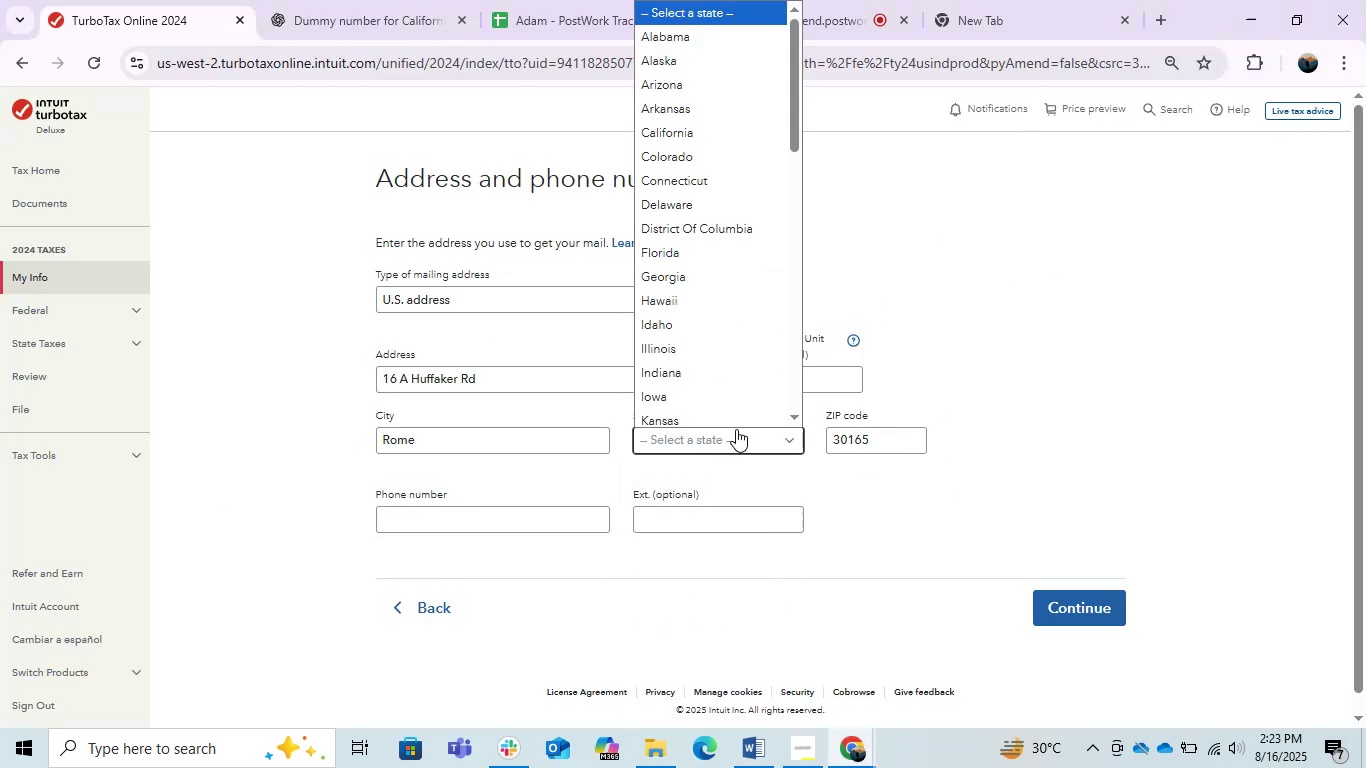 
key(G)
 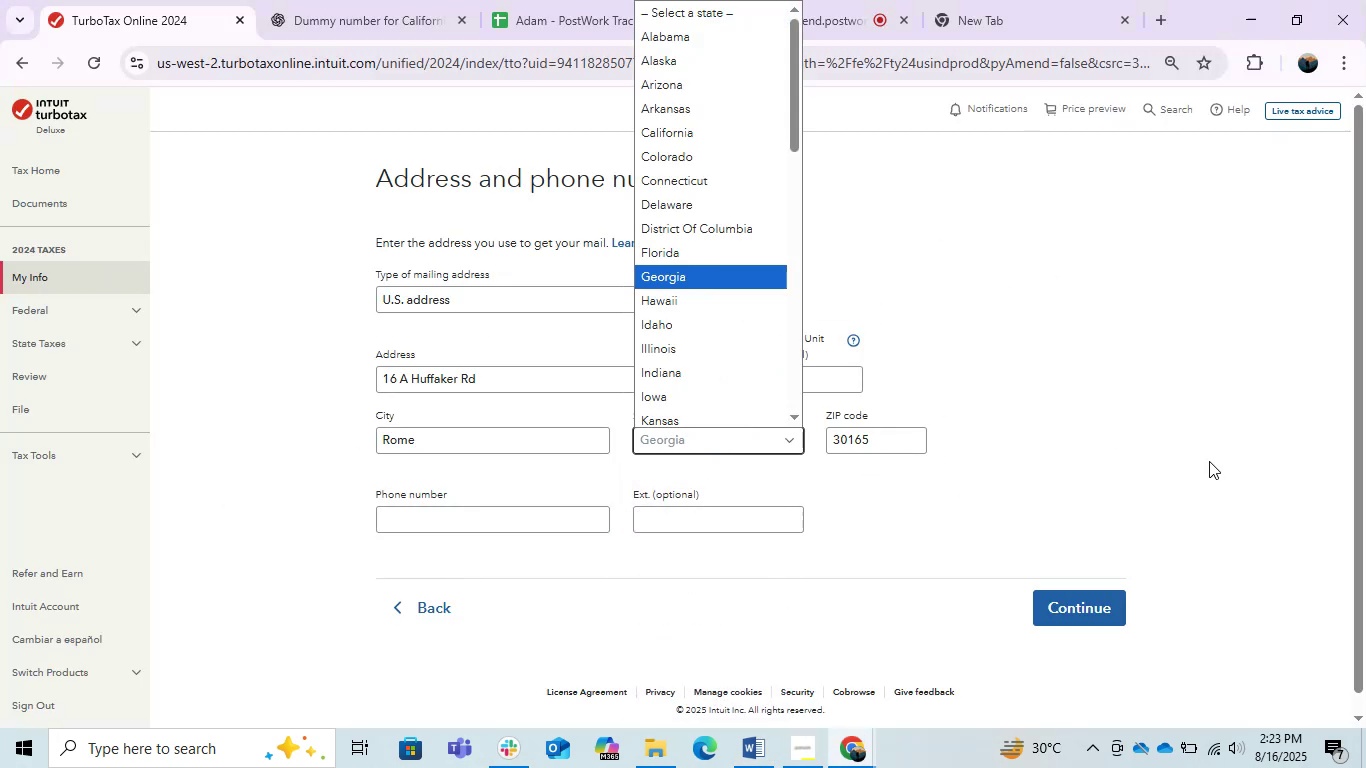 
left_click([1209, 461])
 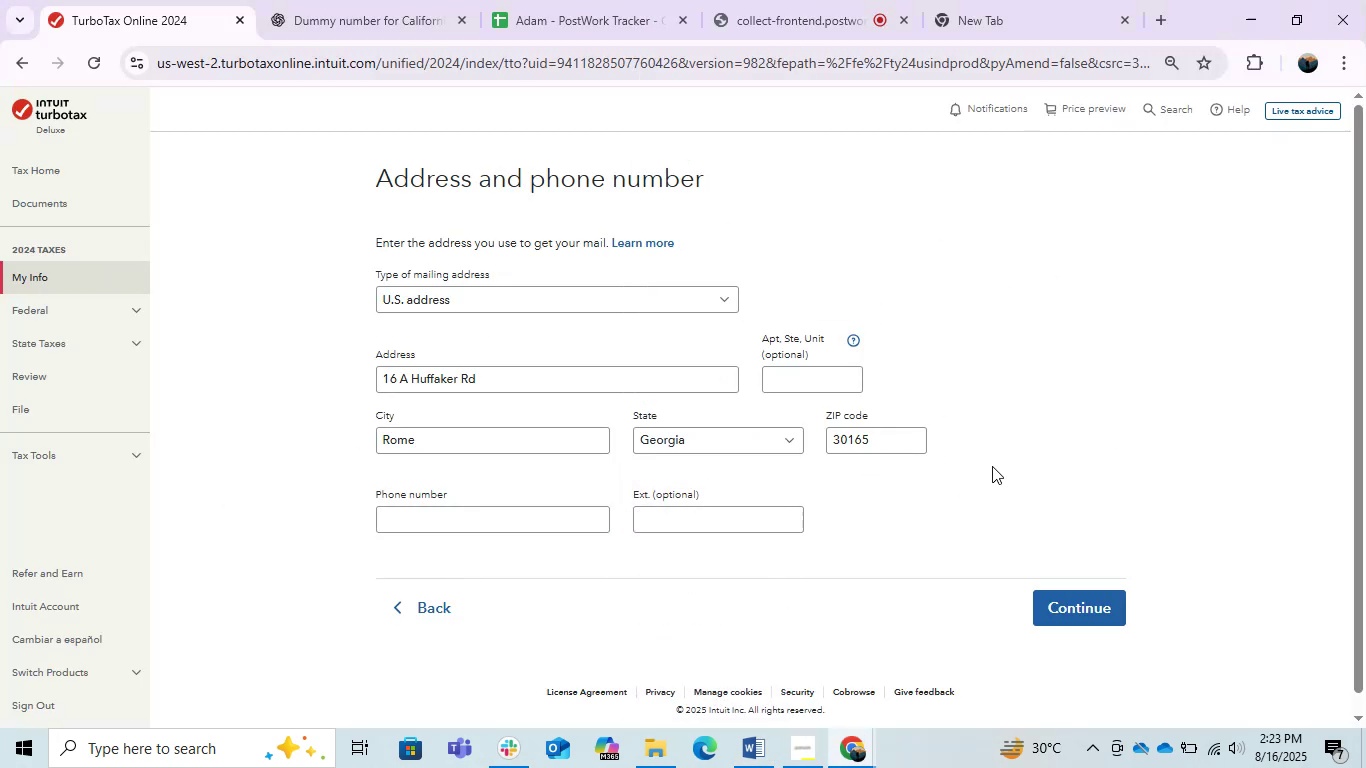 
key(Alt+AltLeft)
 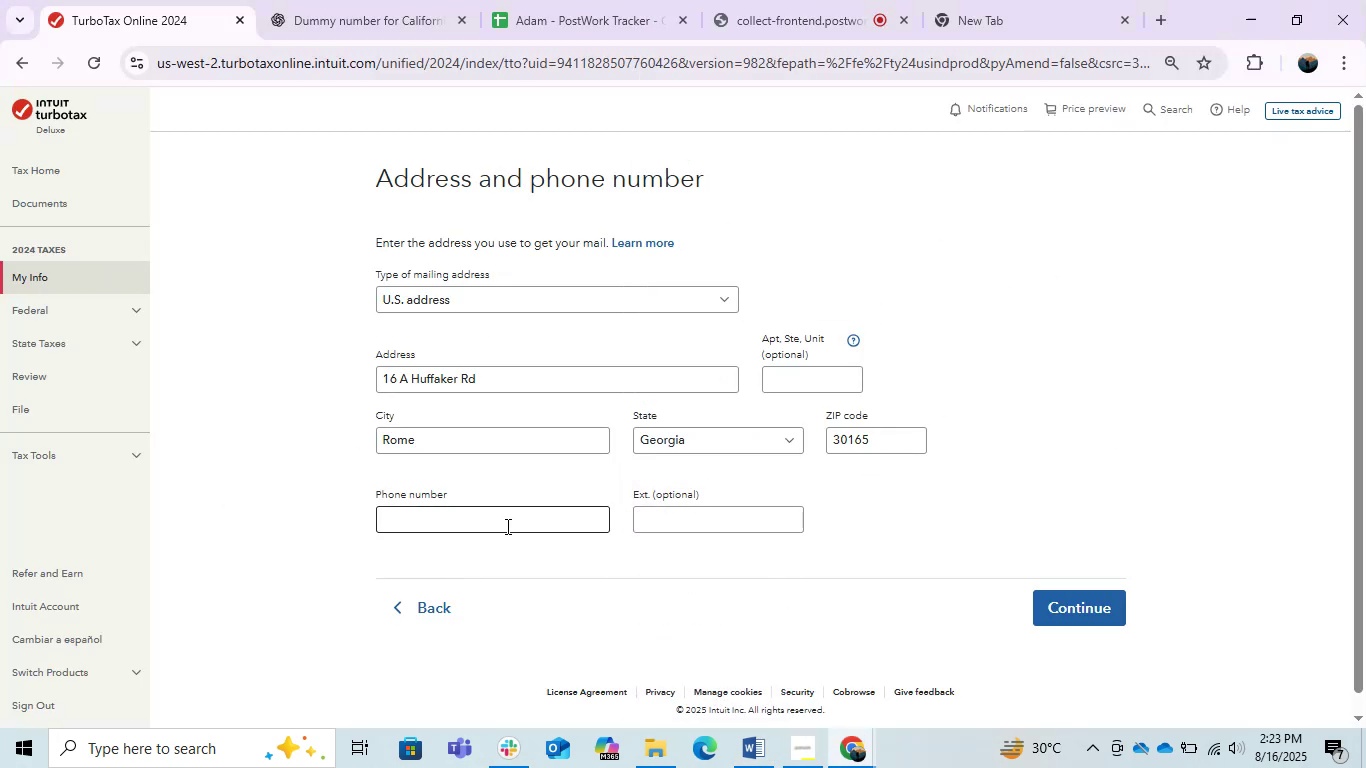 
key(Alt+Tab)
 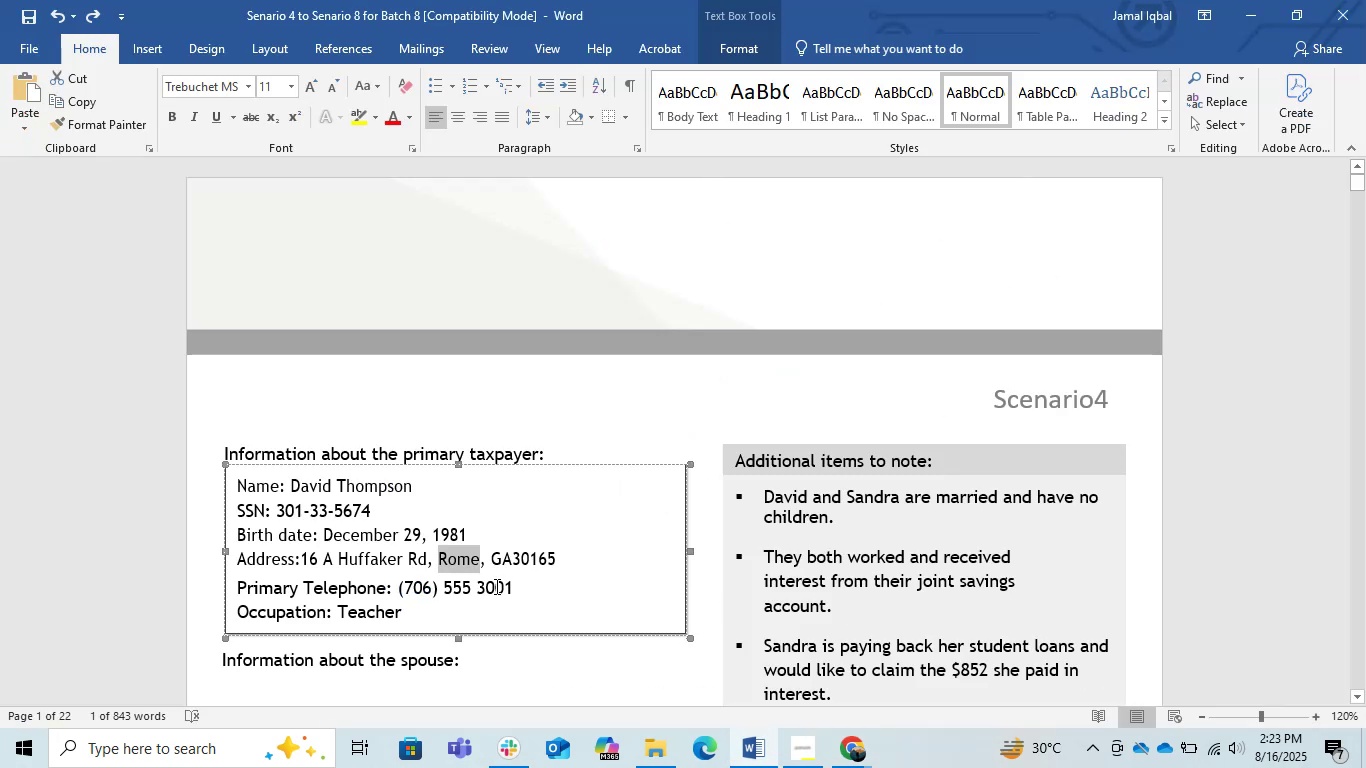 
left_click_drag(start_coordinate=[508, 592], to_coordinate=[409, 587])
 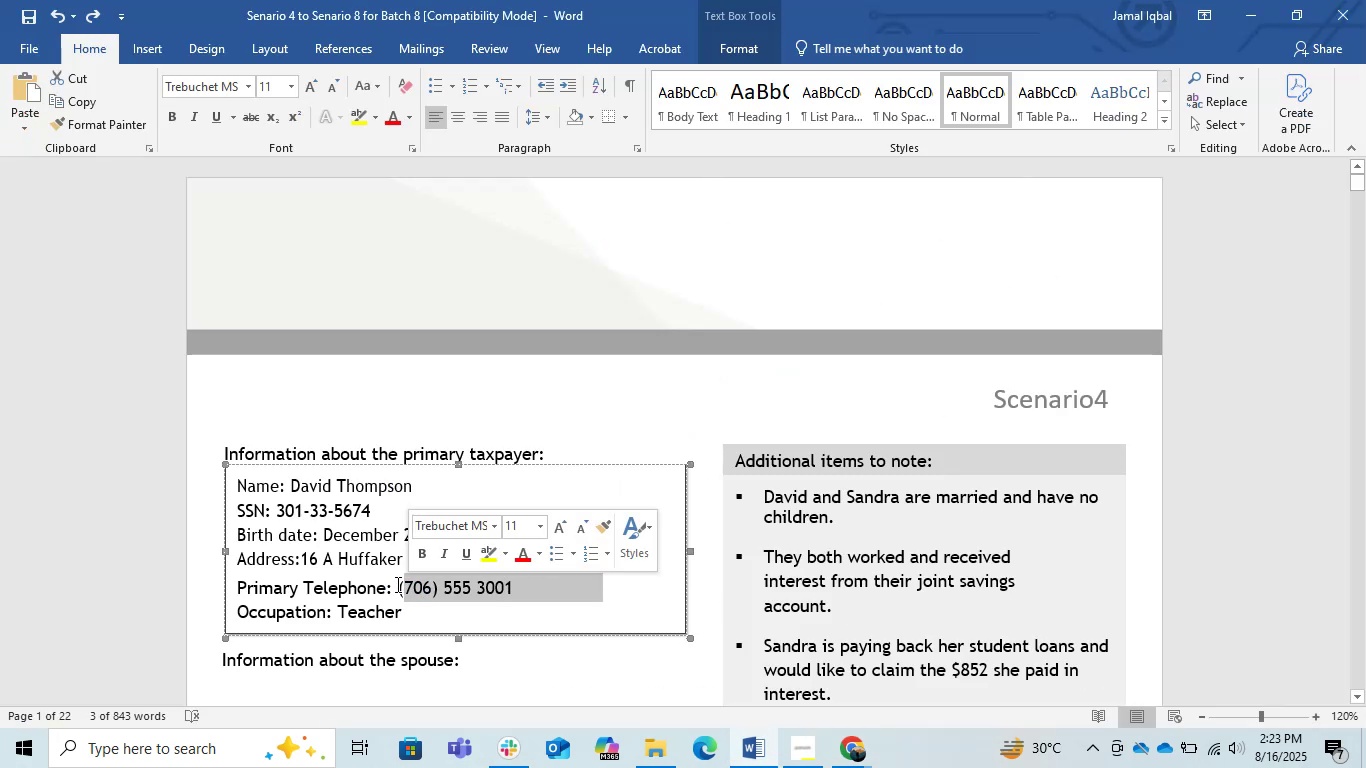 
left_click([395, 586])
 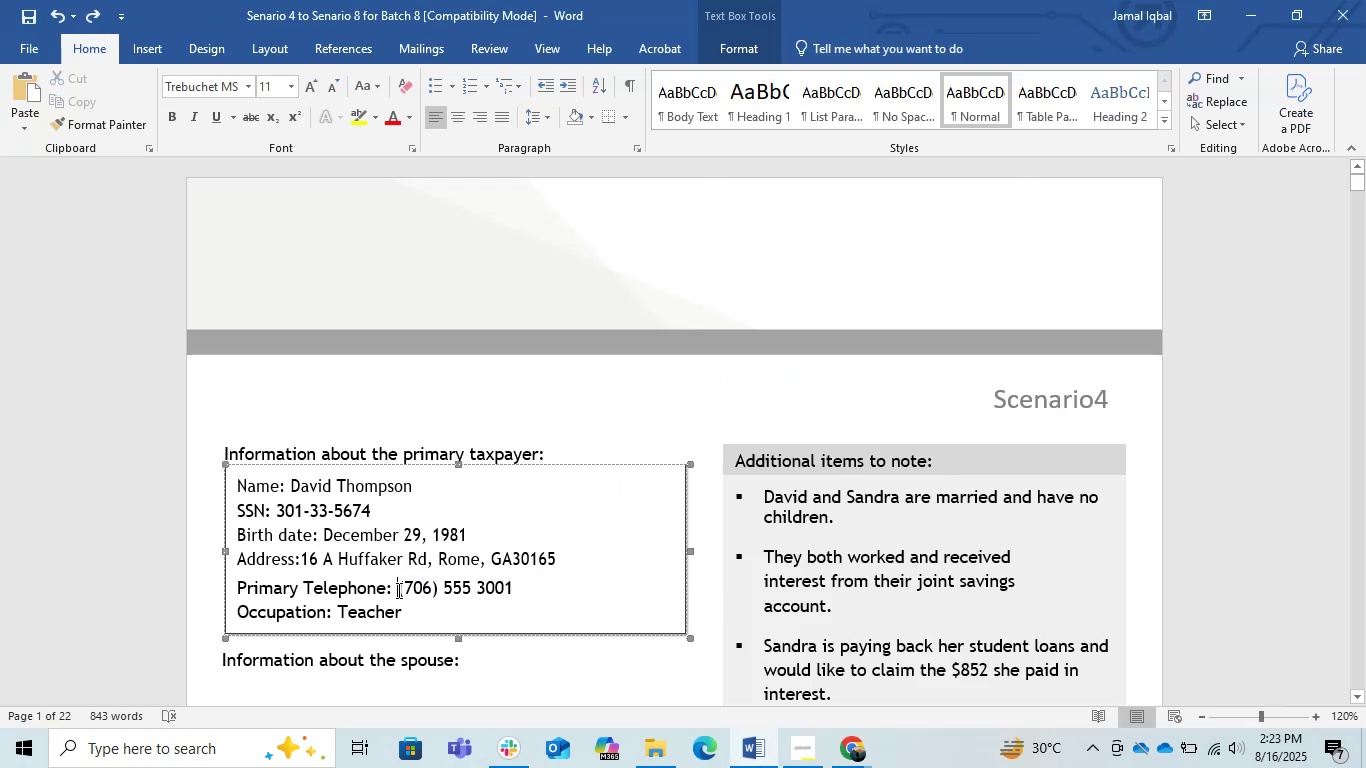 
left_click_drag(start_coordinate=[397, 590], to_coordinate=[513, 590])
 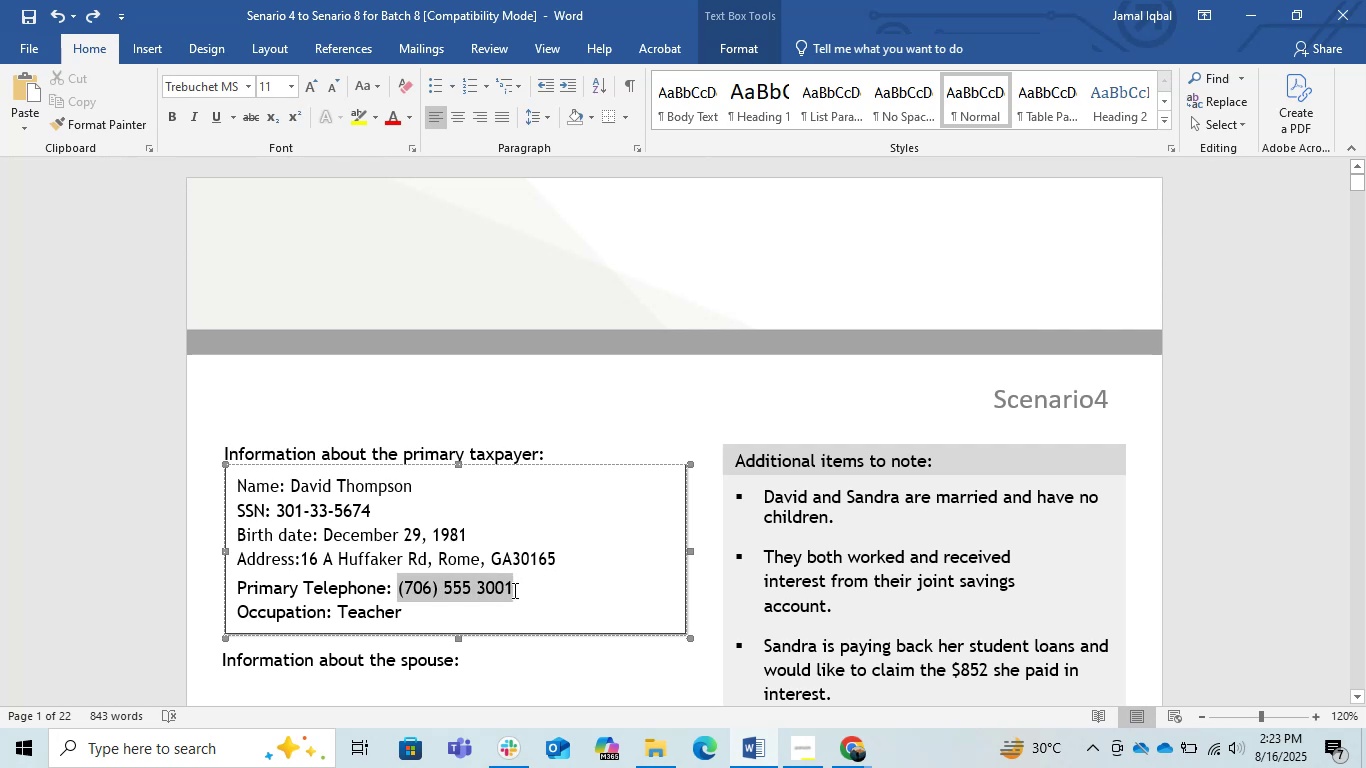 
key(Control+C)
 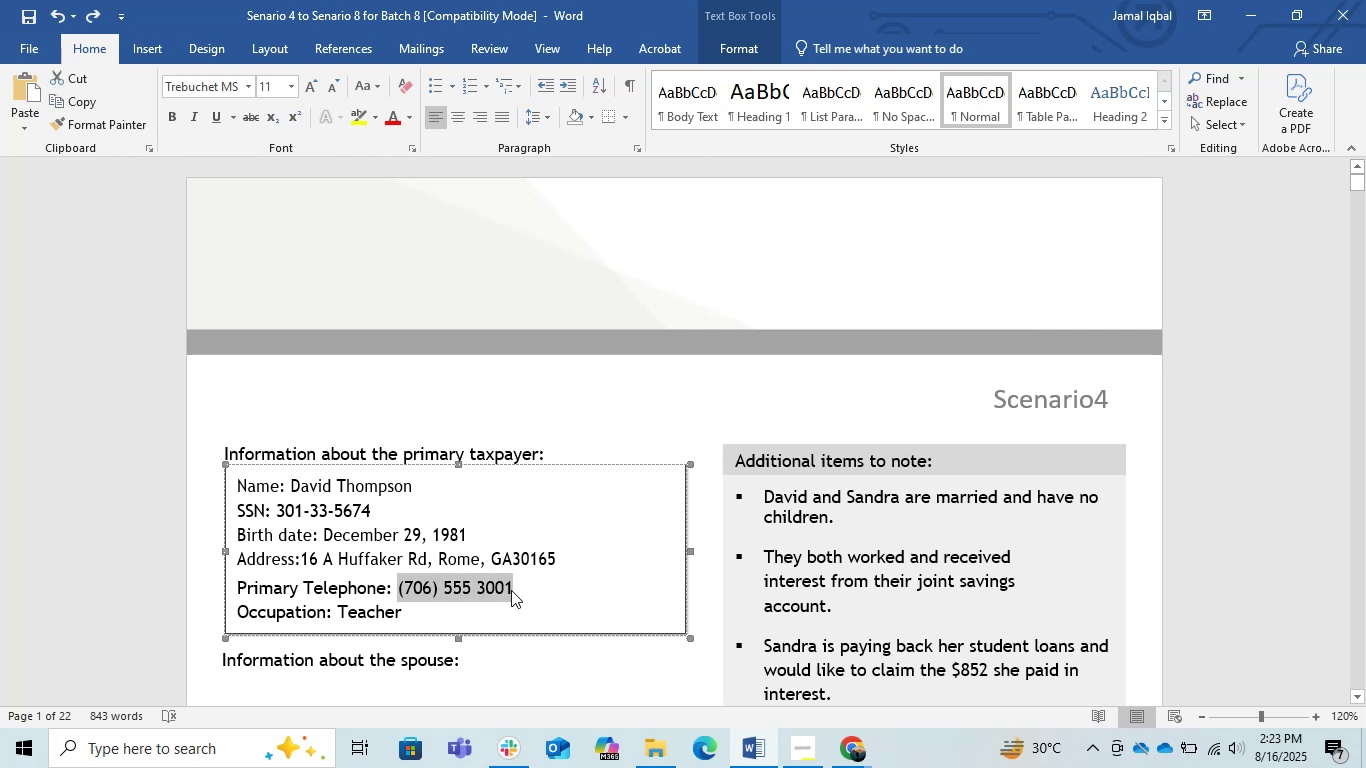 
key(Alt+Tab)
 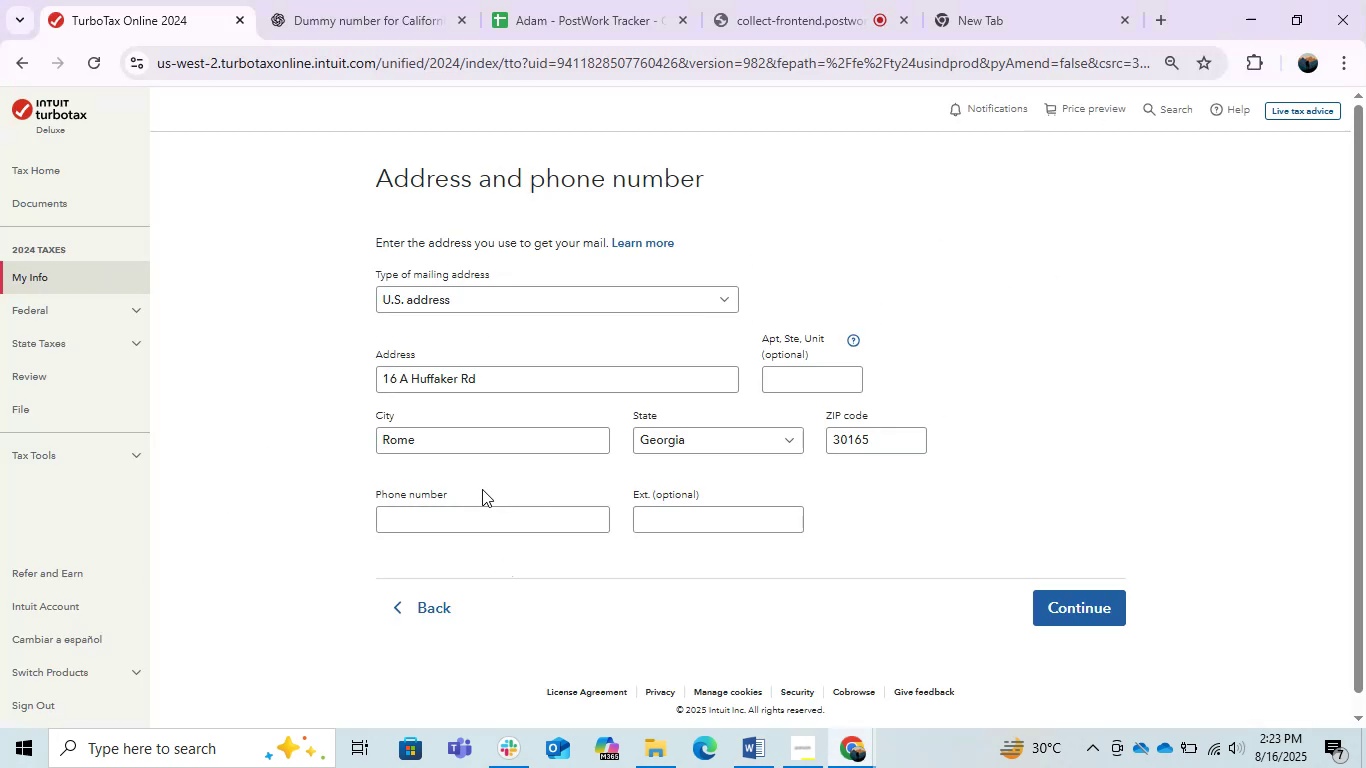 
left_click([479, 510])
 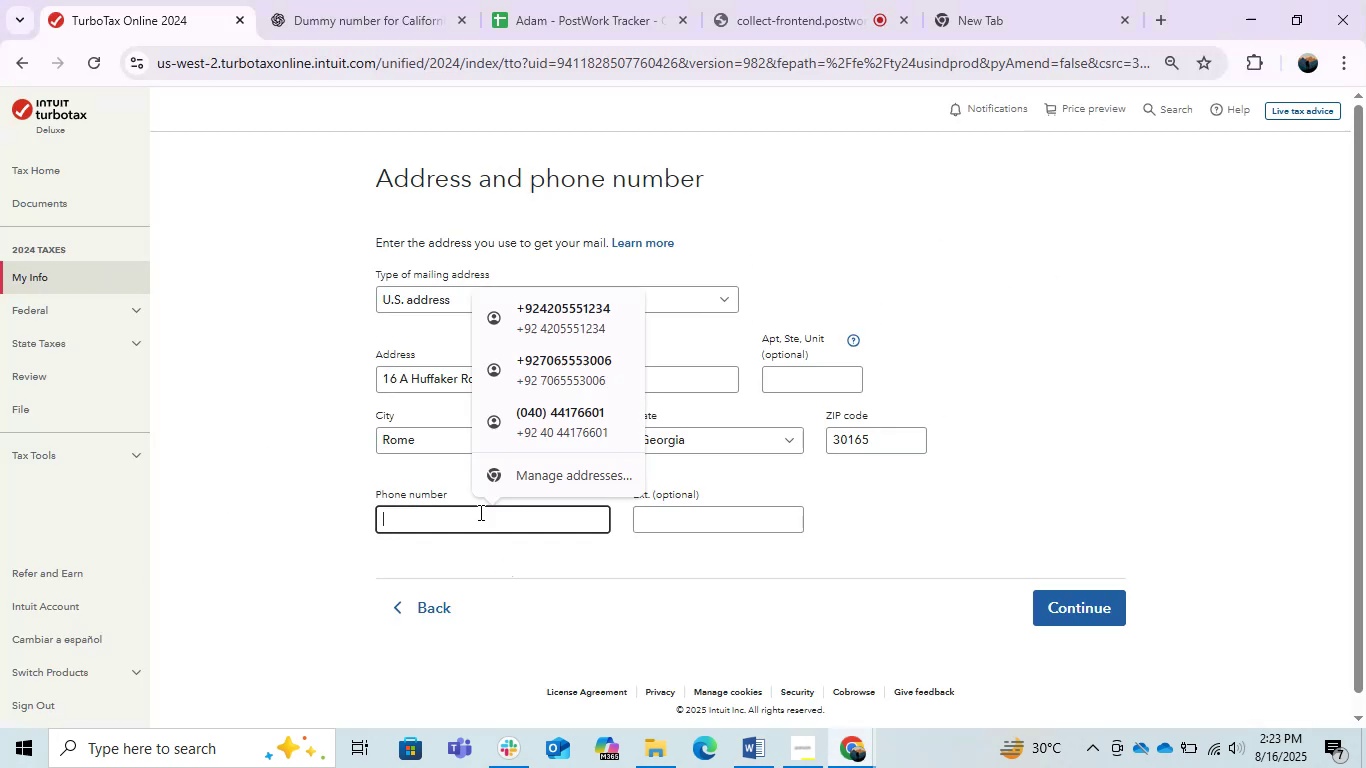 
key(Control+V)
 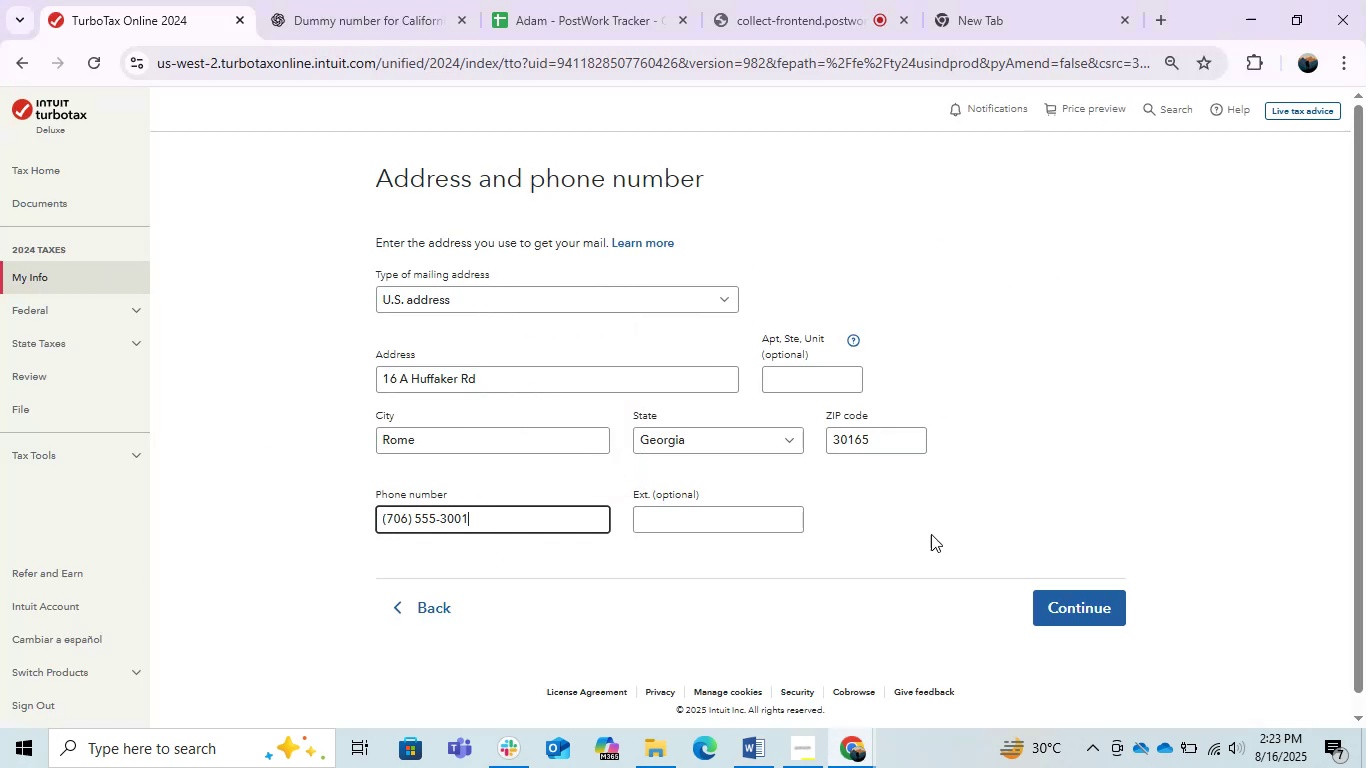 
left_click([934, 529])
 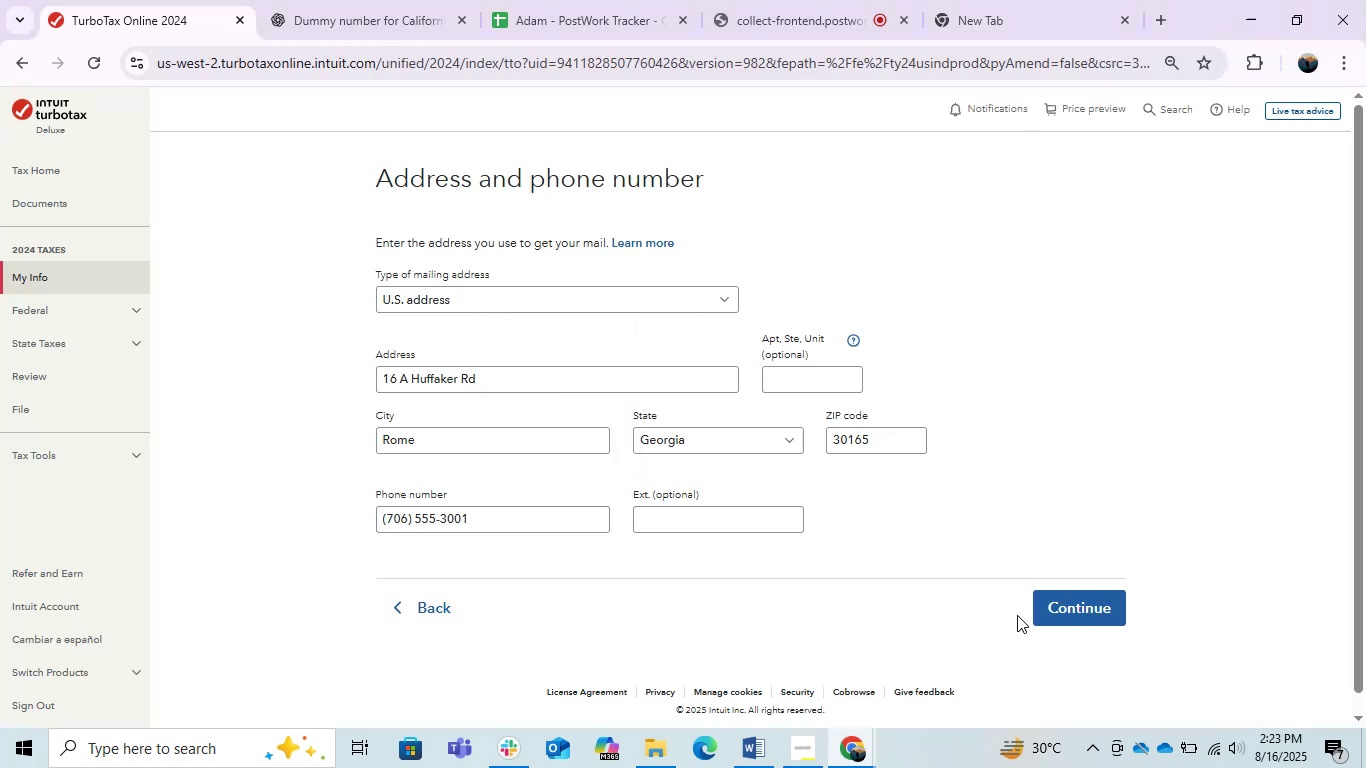 
left_click([1080, 615])
 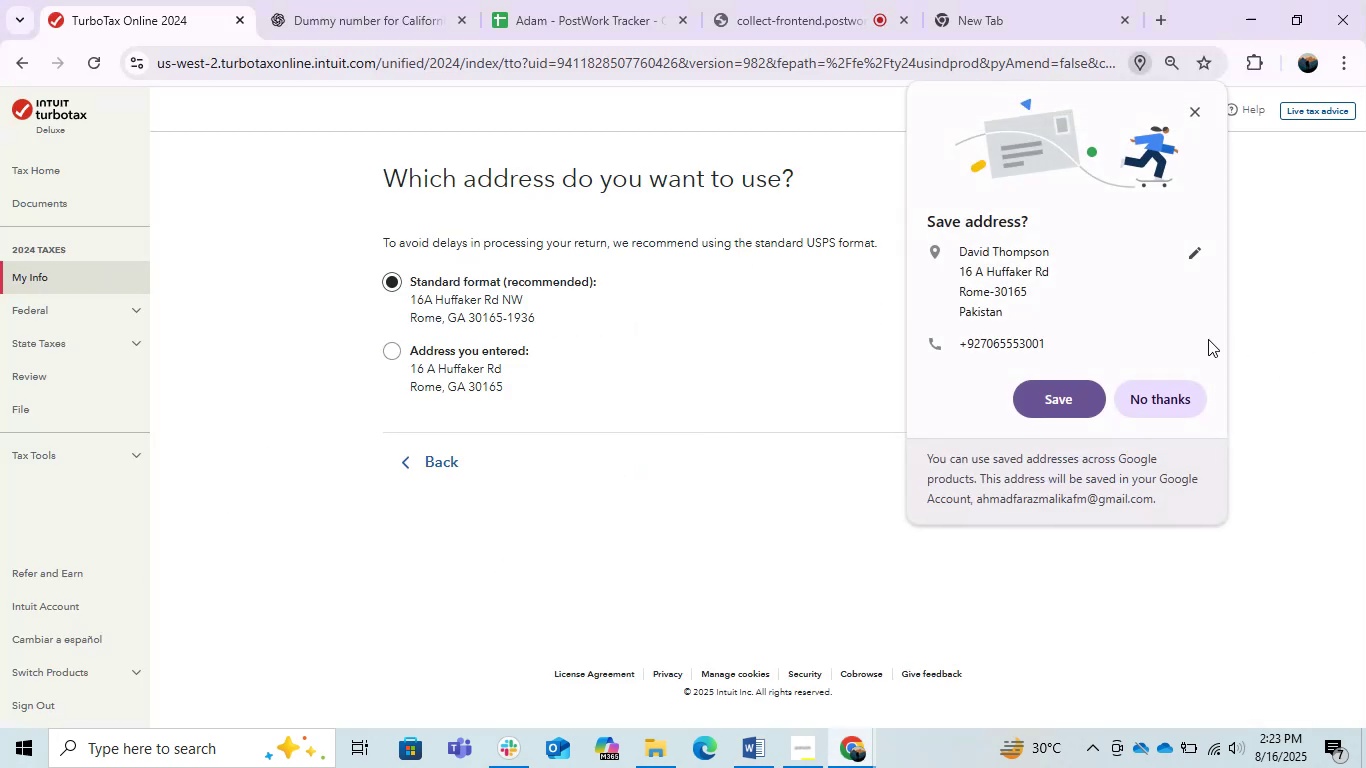 
left_click([1065, 395])
 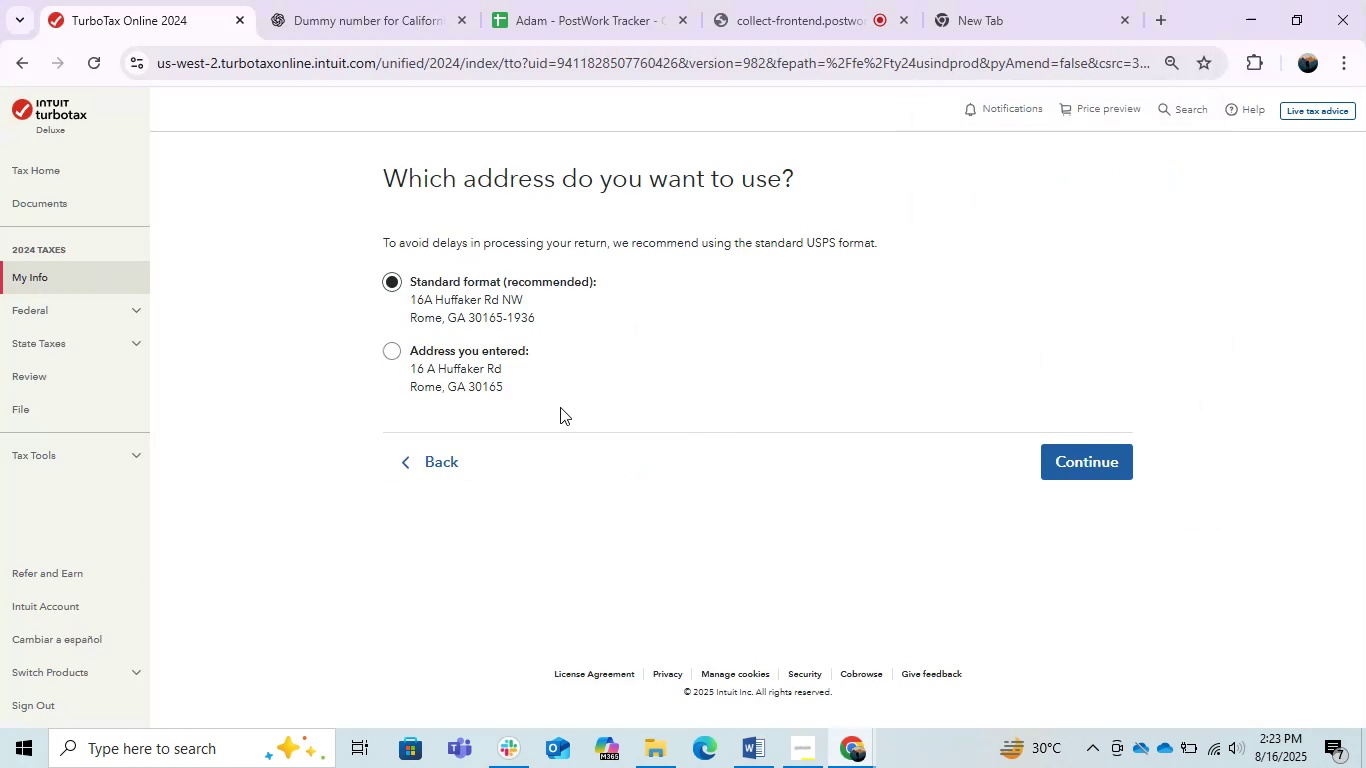 
key(Alt+AltLeft)
 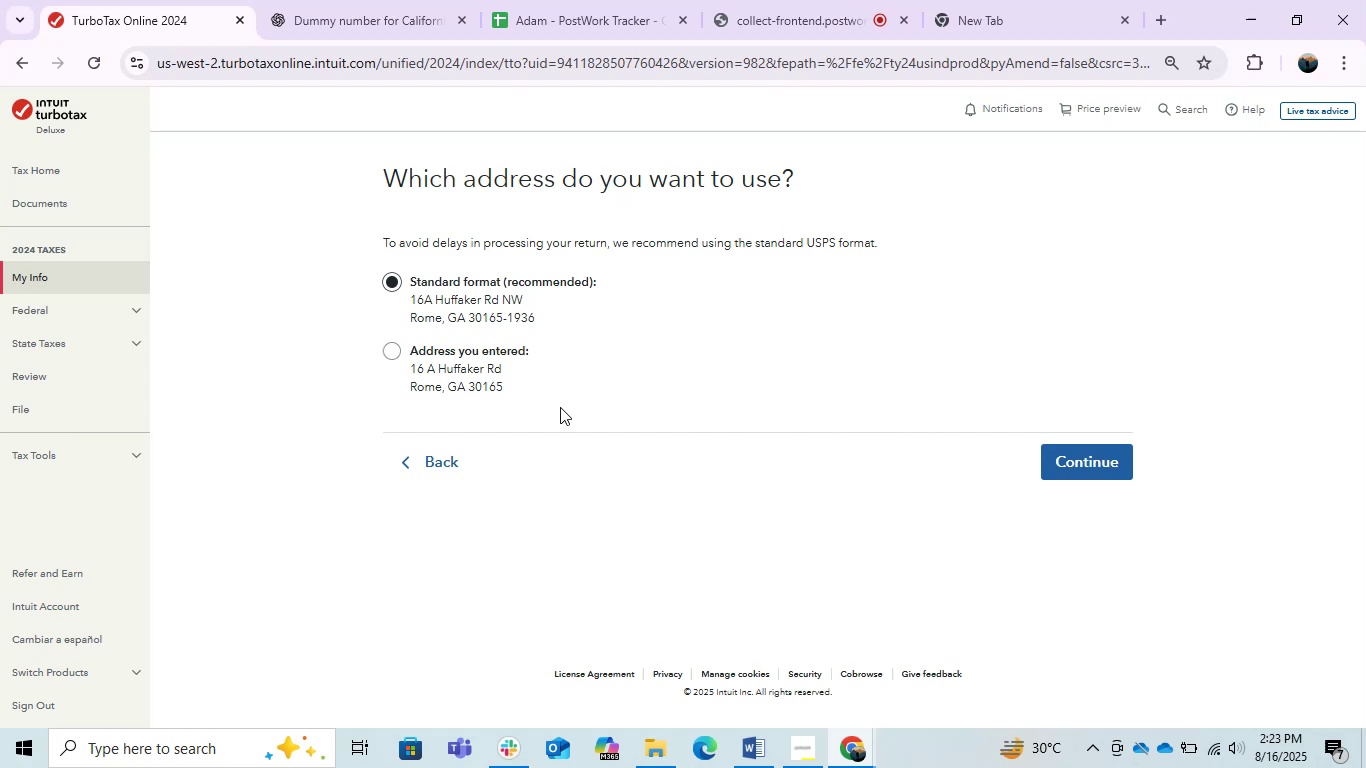 
key(Alt+Tab)
 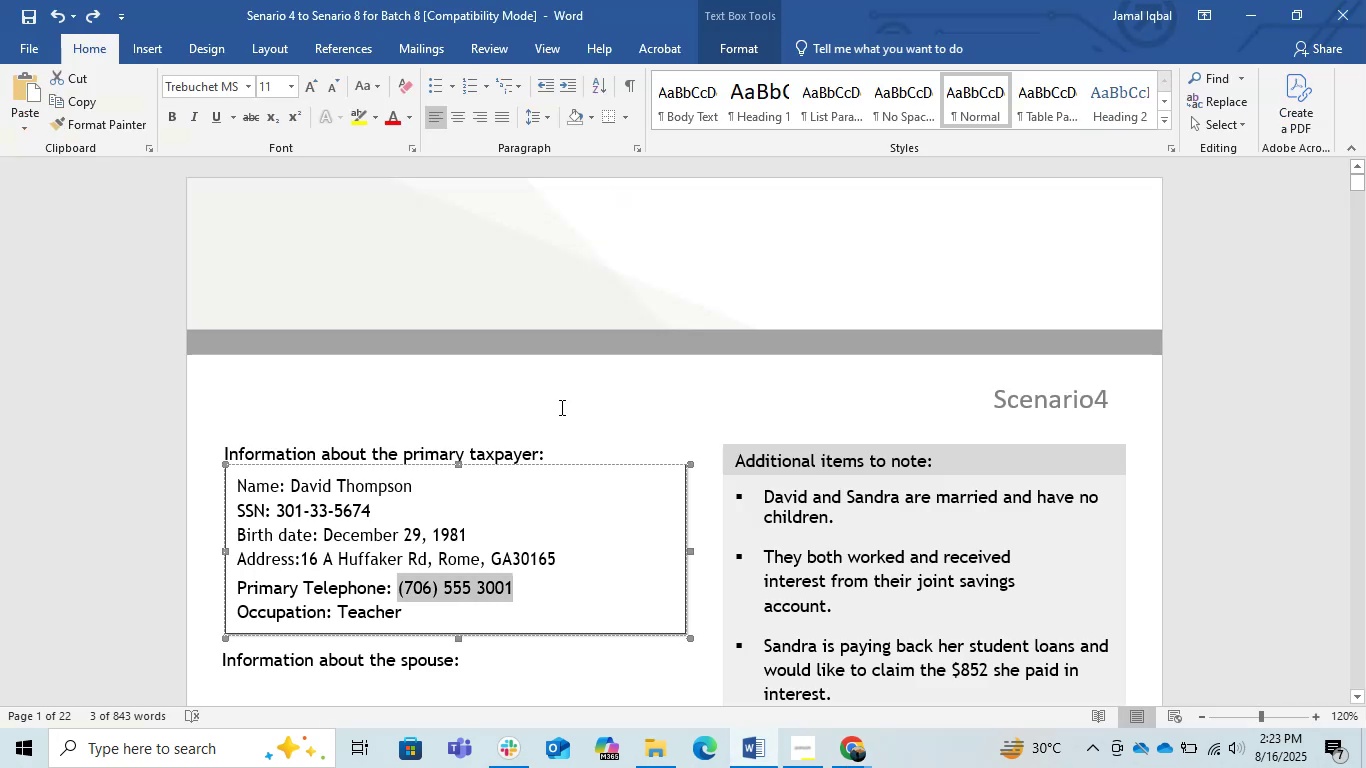 
key(Alt+AltLeft)
 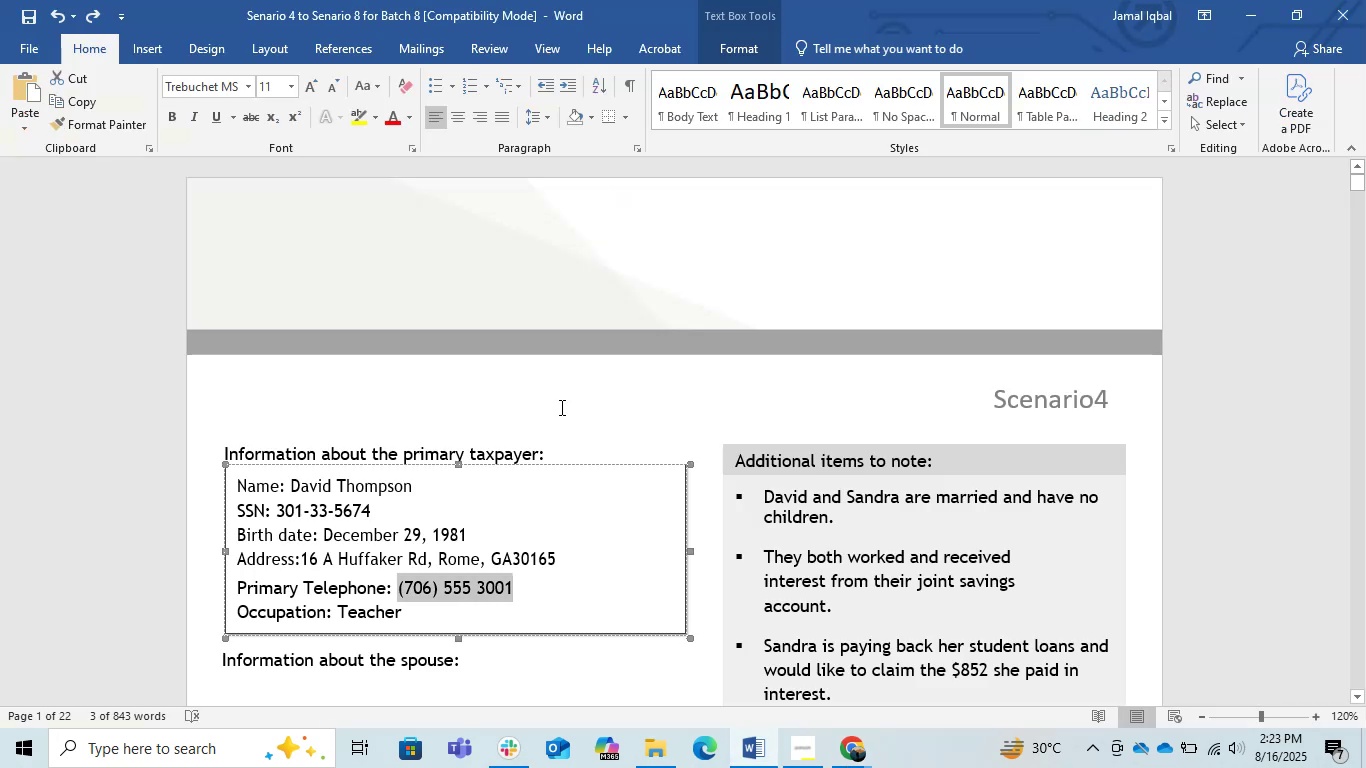 
key(Alt+Tab)
 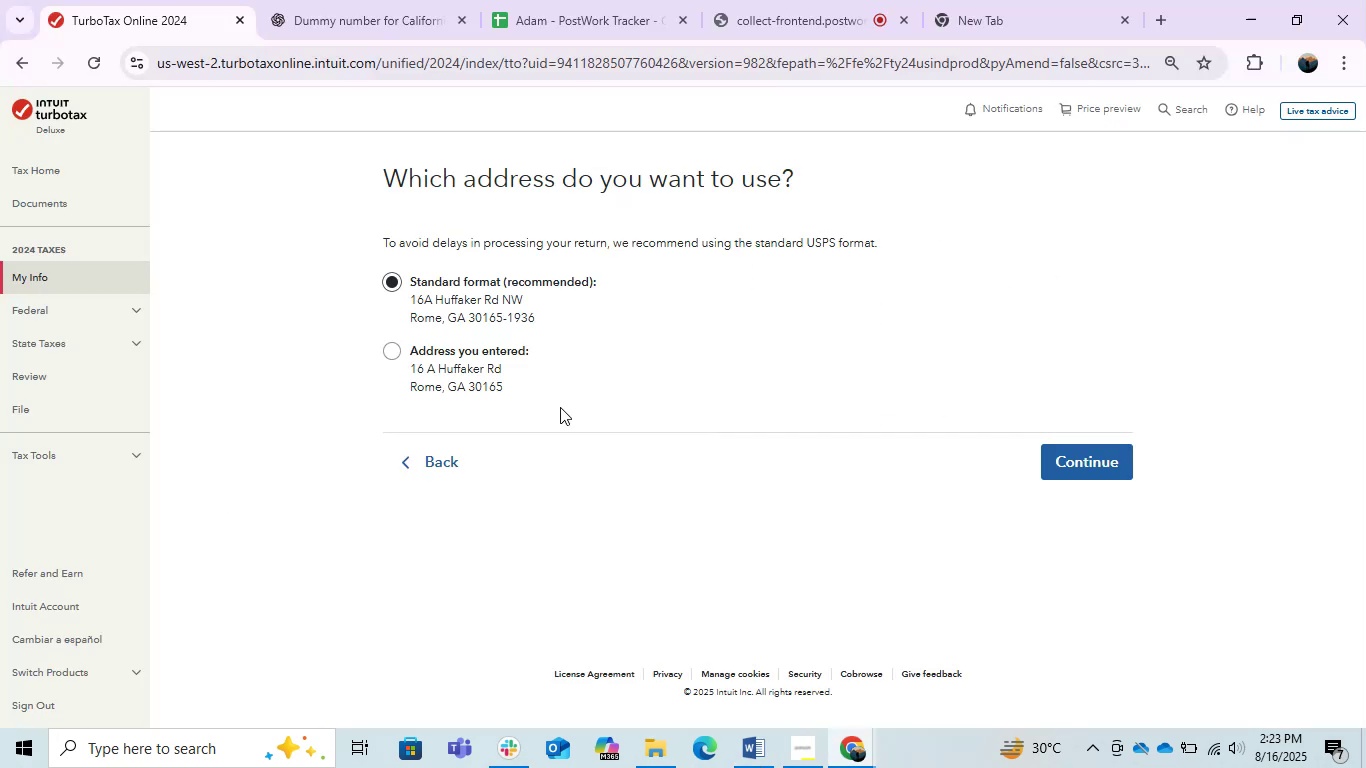 
key(Alt+AltLeft)
 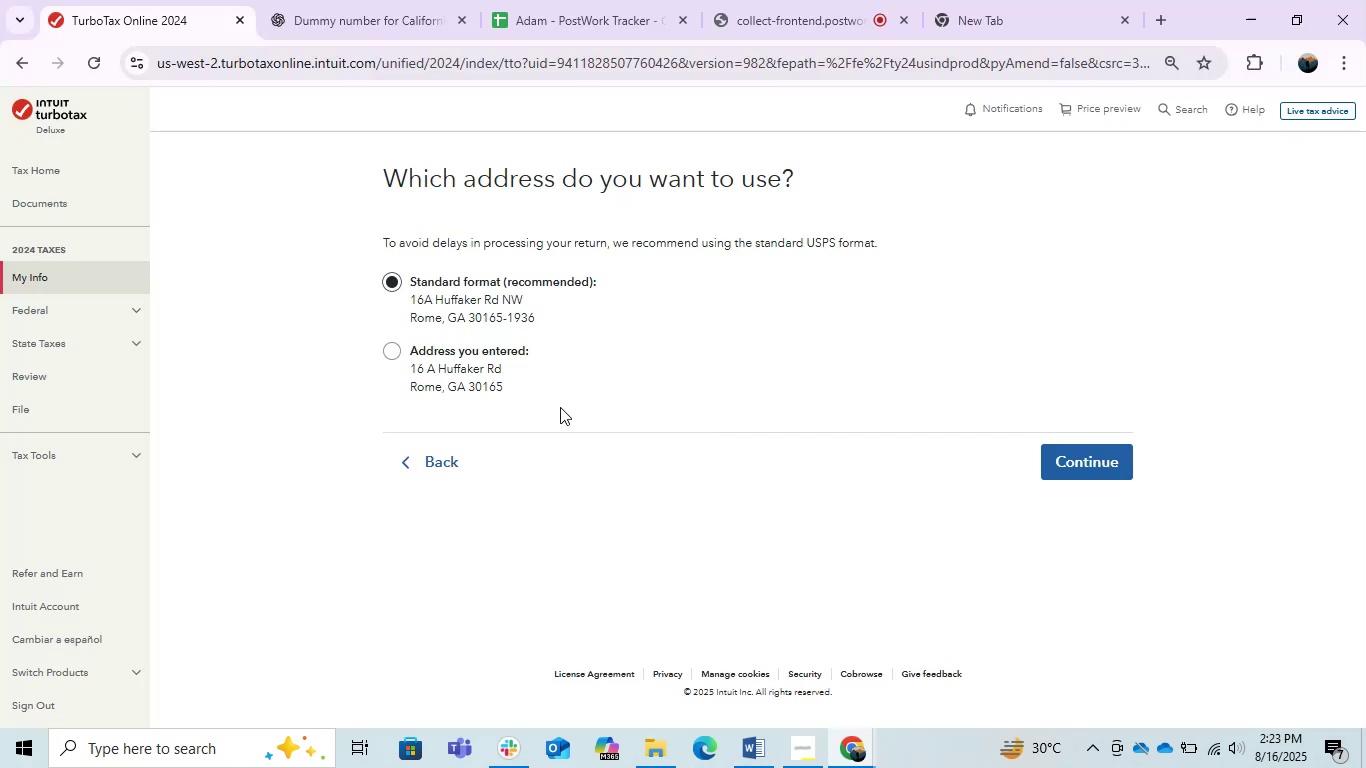 
key(Alt+Tab)
 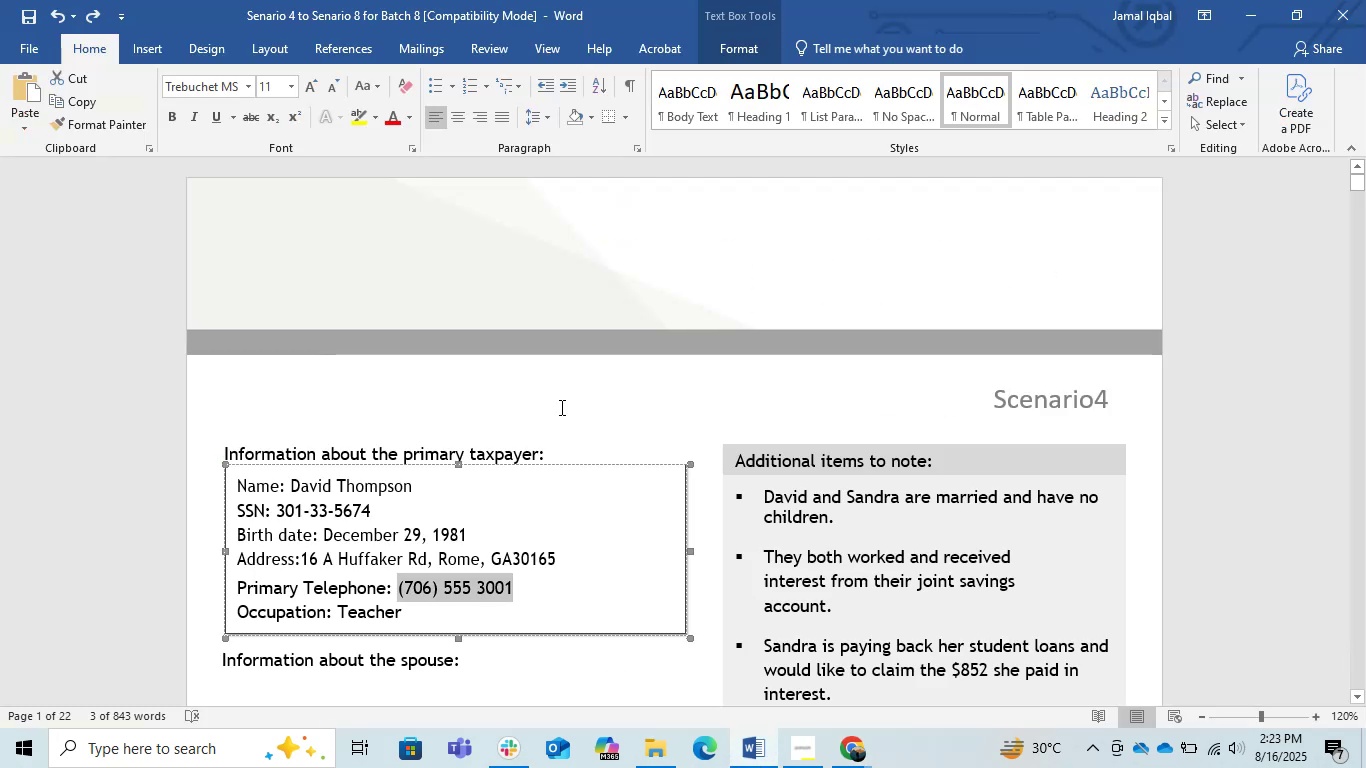 
key(Alt+AltLeft)
 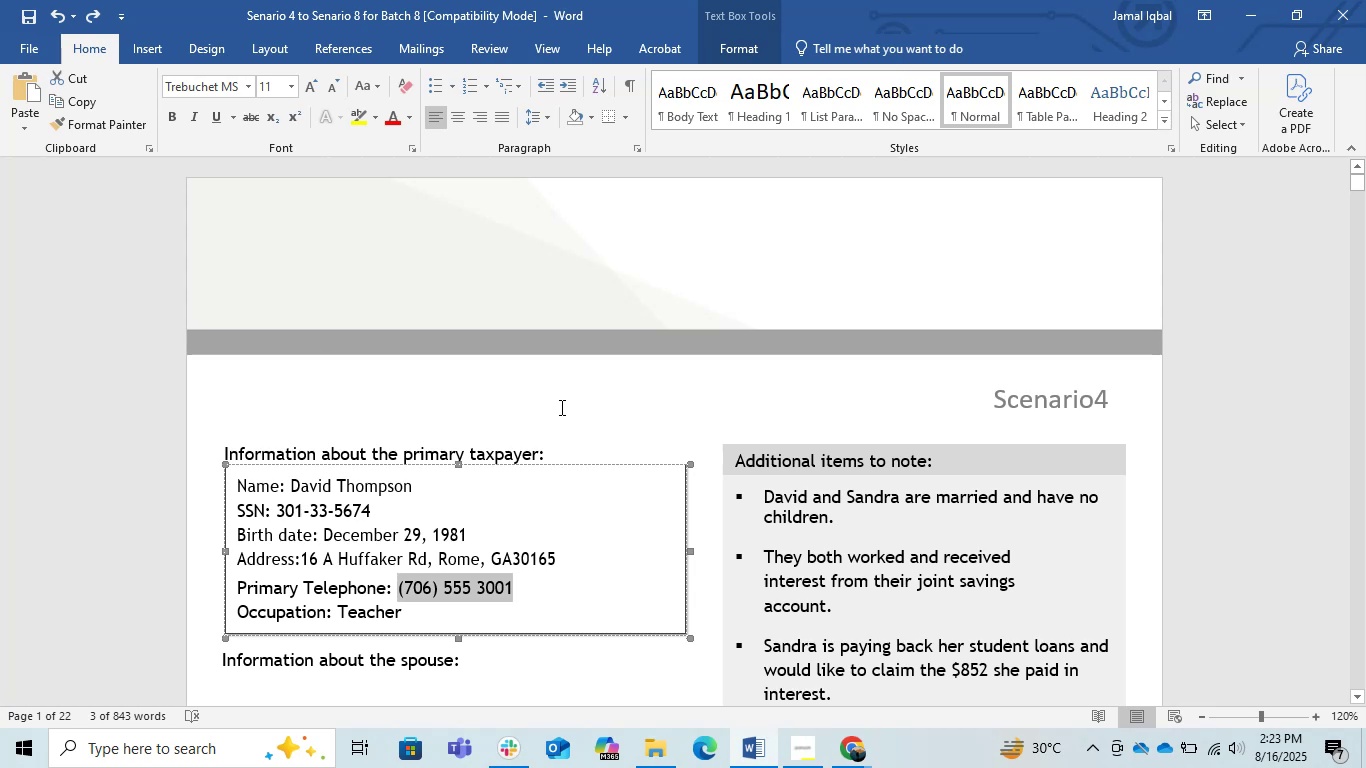 
key(Alt+Tab)
 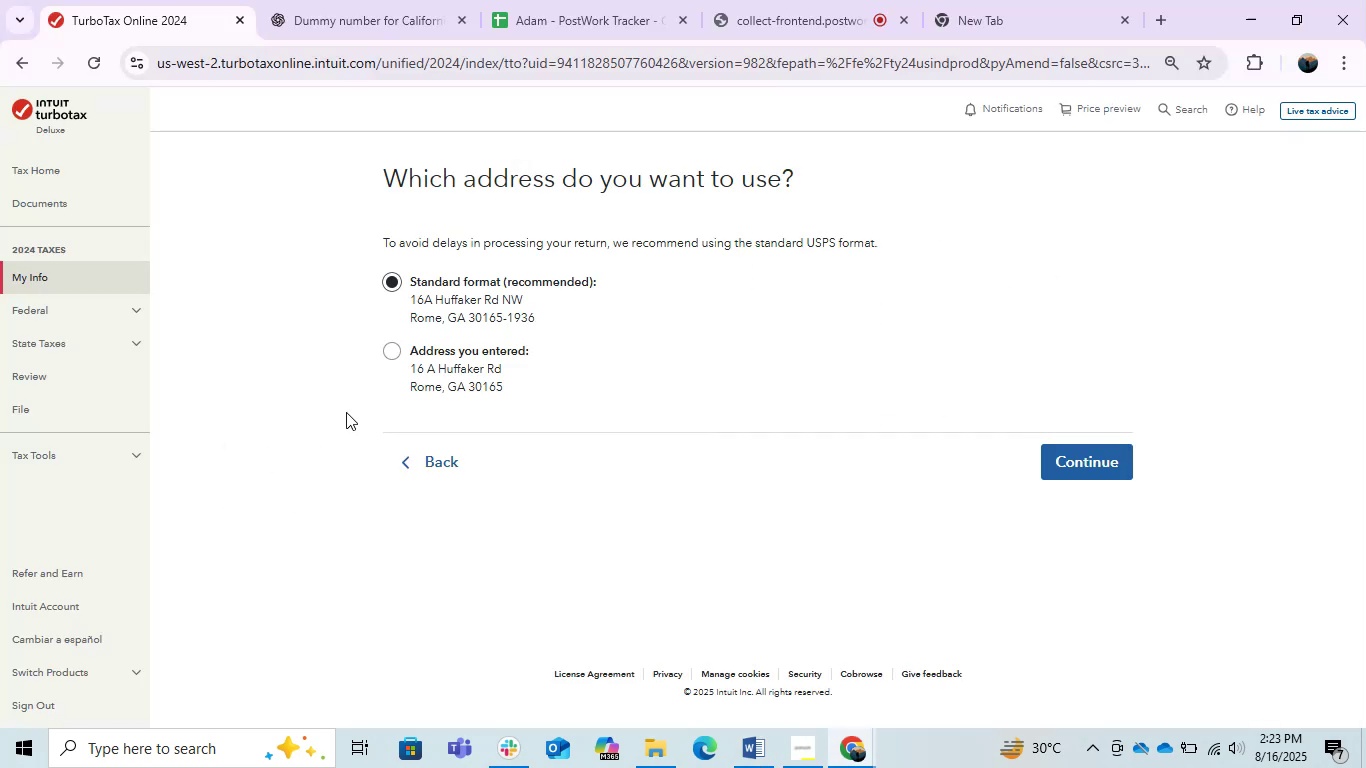 
left_click([389, 356])
 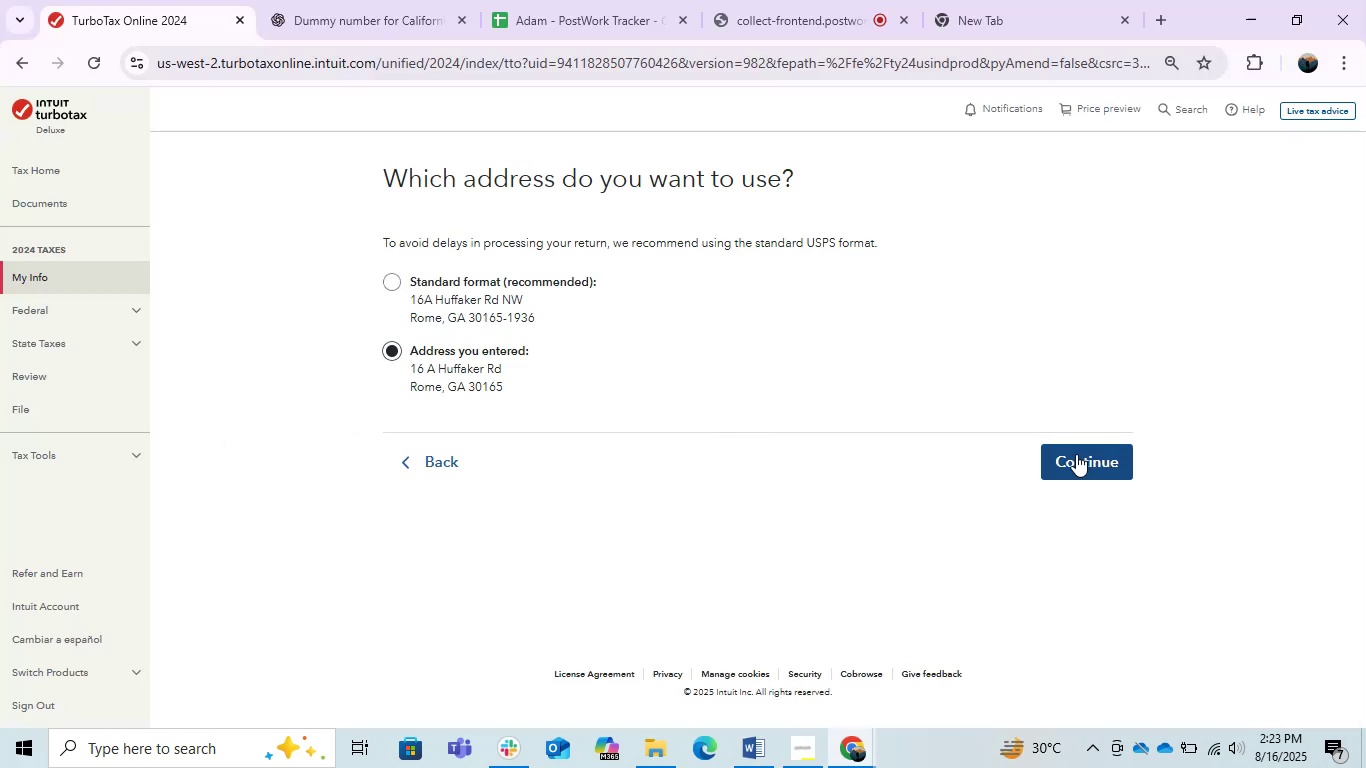 
wait(6.53)
 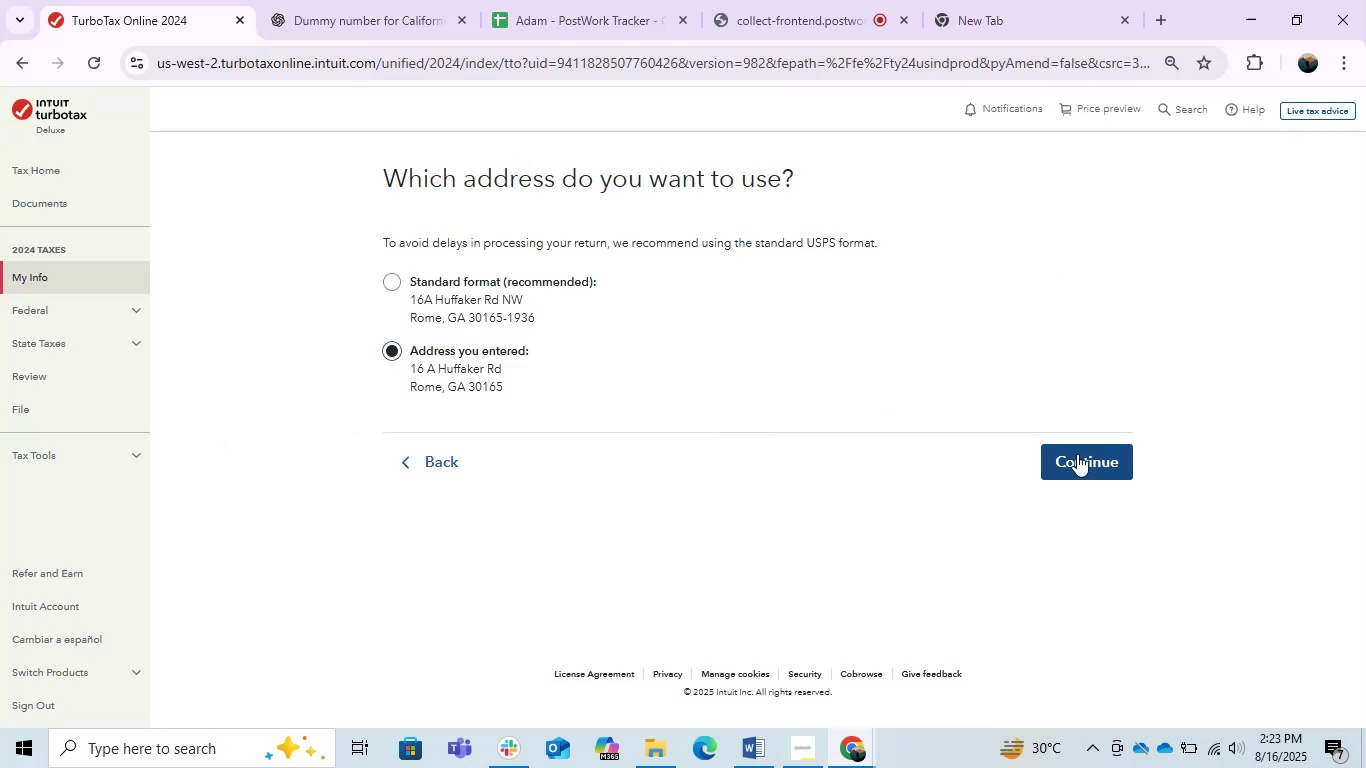 
left_click([1076, 454])
 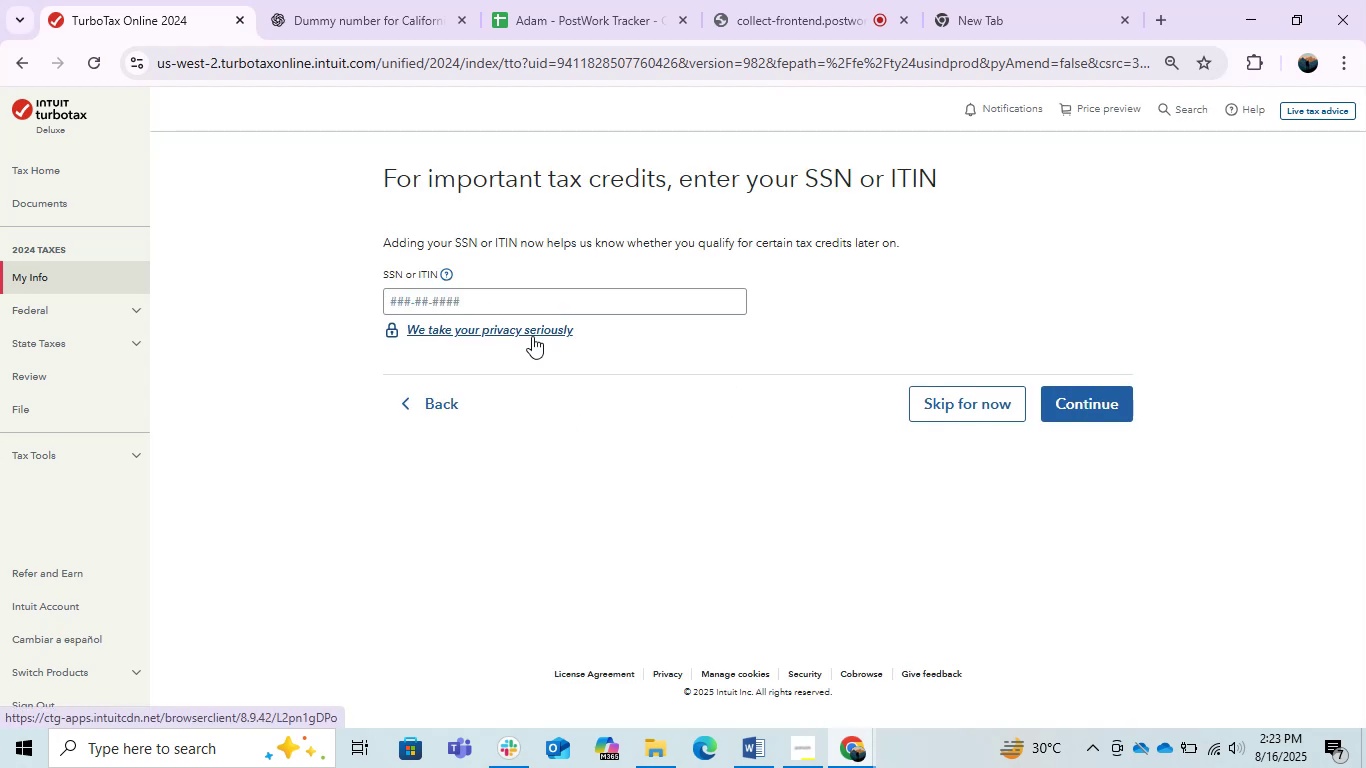 
wait(11.26)
 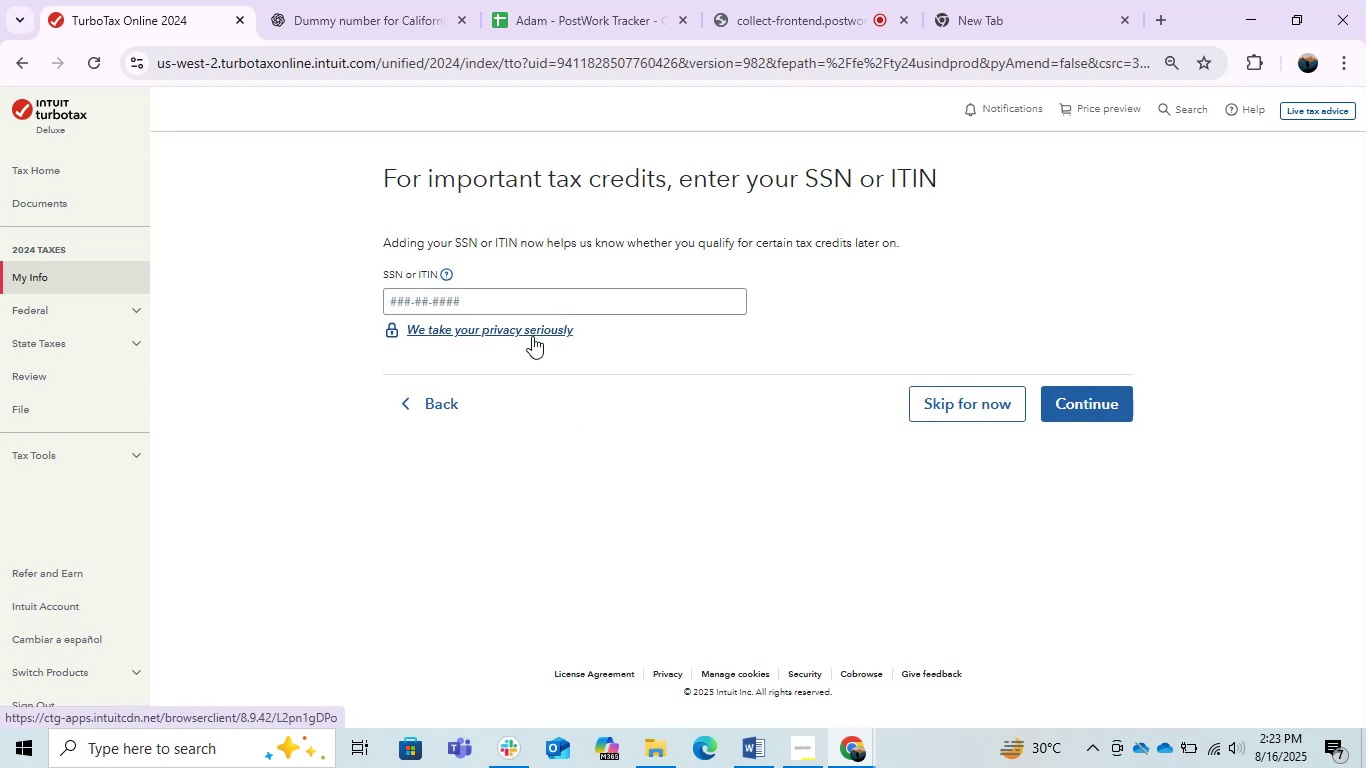 
left_click([1075, 405])
 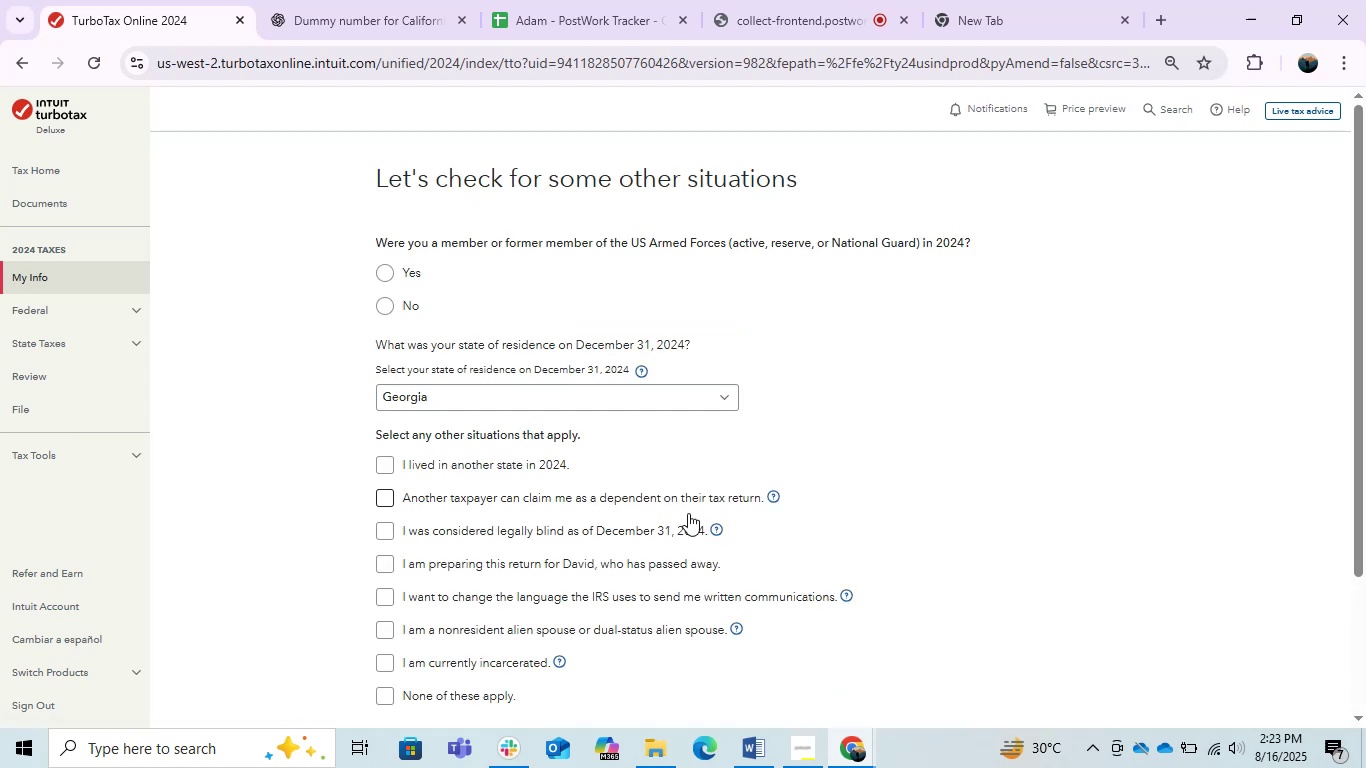 
left_click([387, 316])
 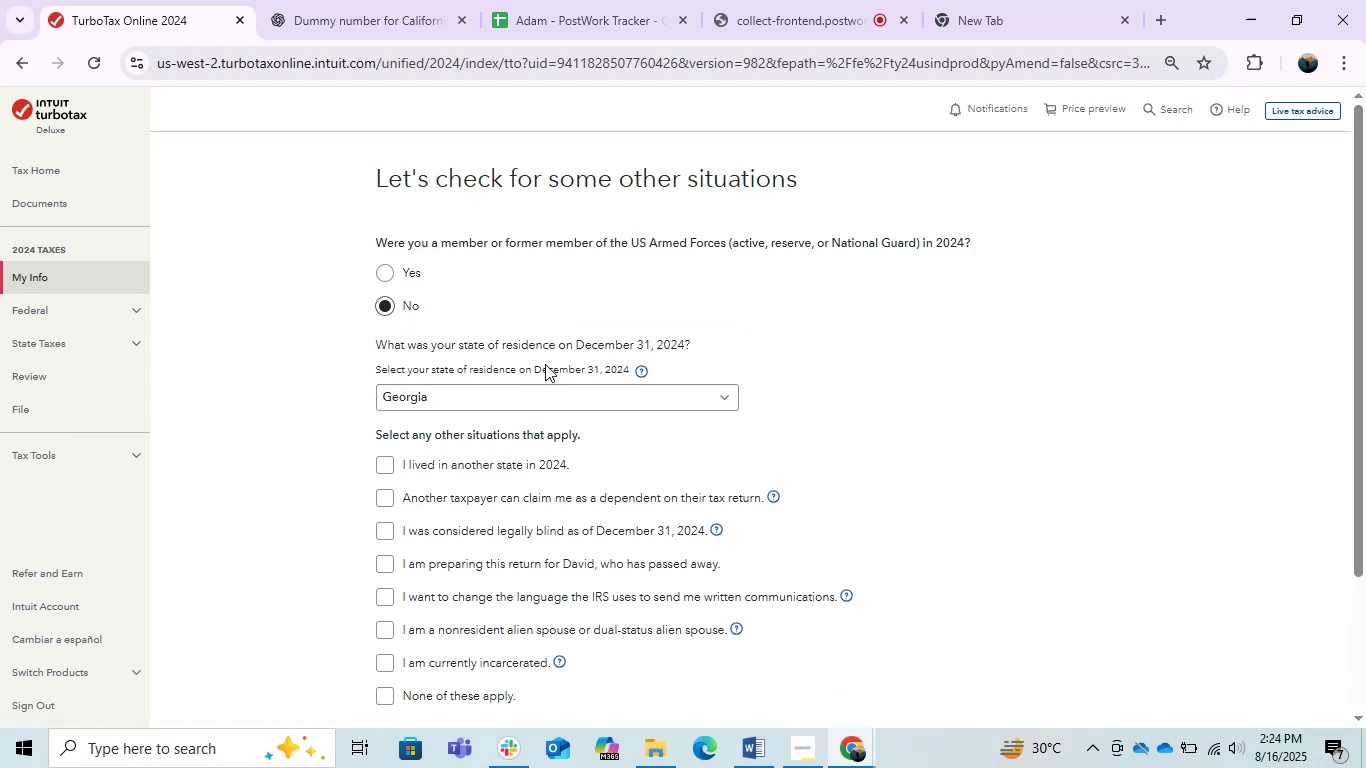 
scroll: coordinate [566, 374], scroll_direction: down, amount: 1.0
 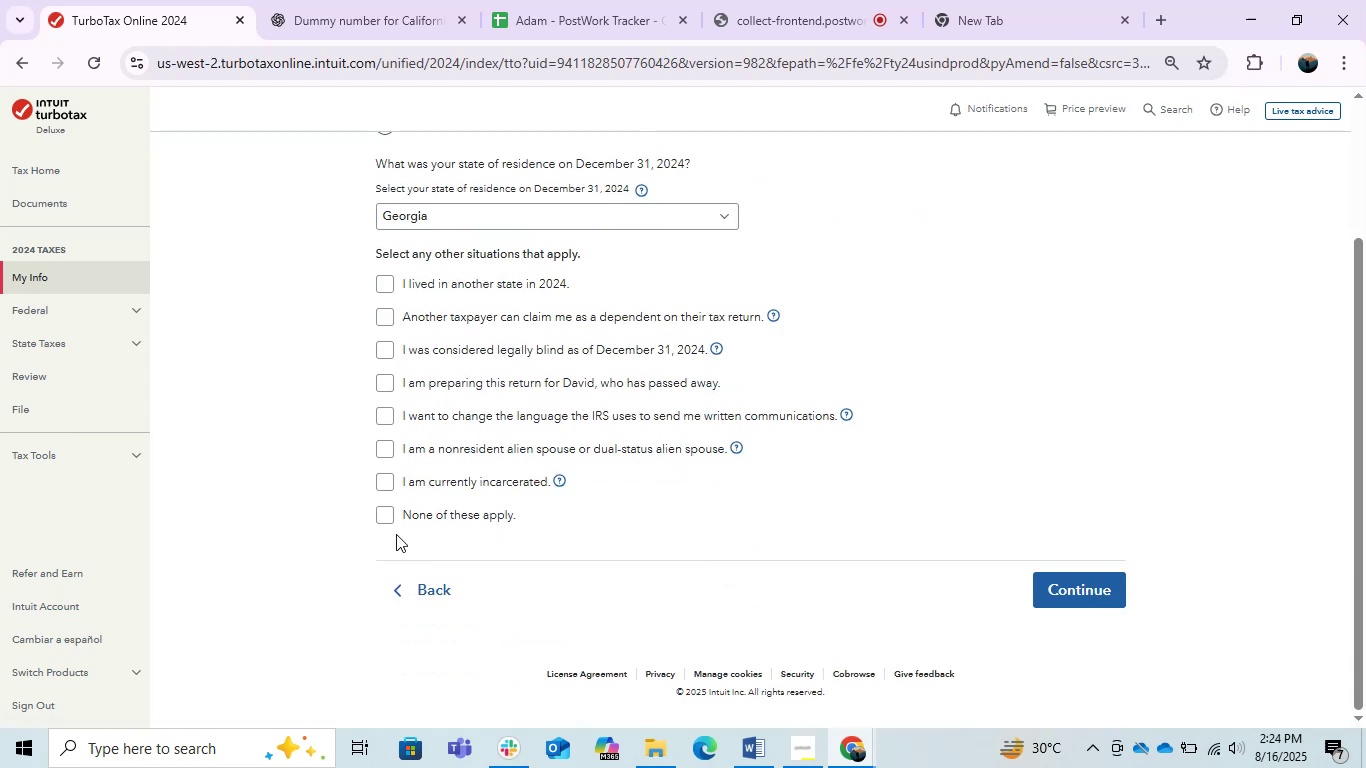 
left_click([388, 528])
 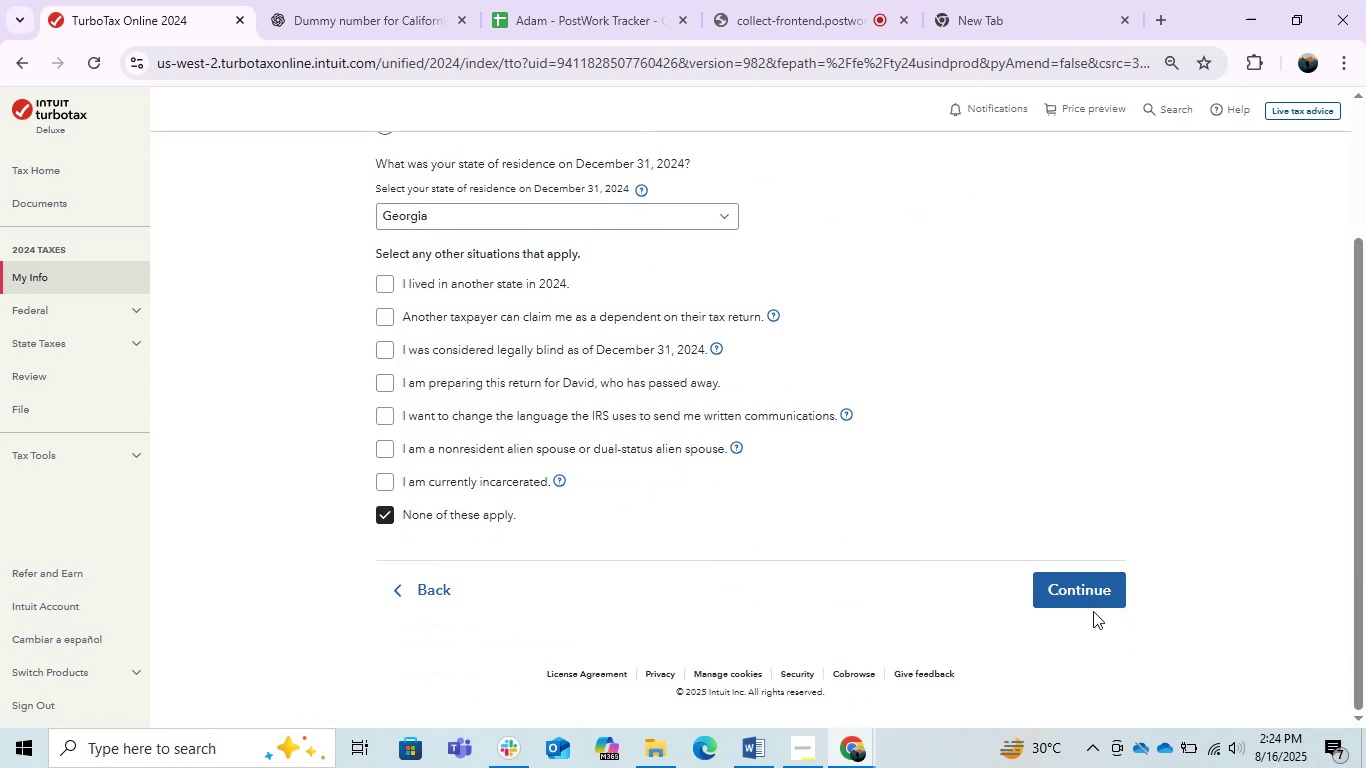 
left_click([1048, 578])
 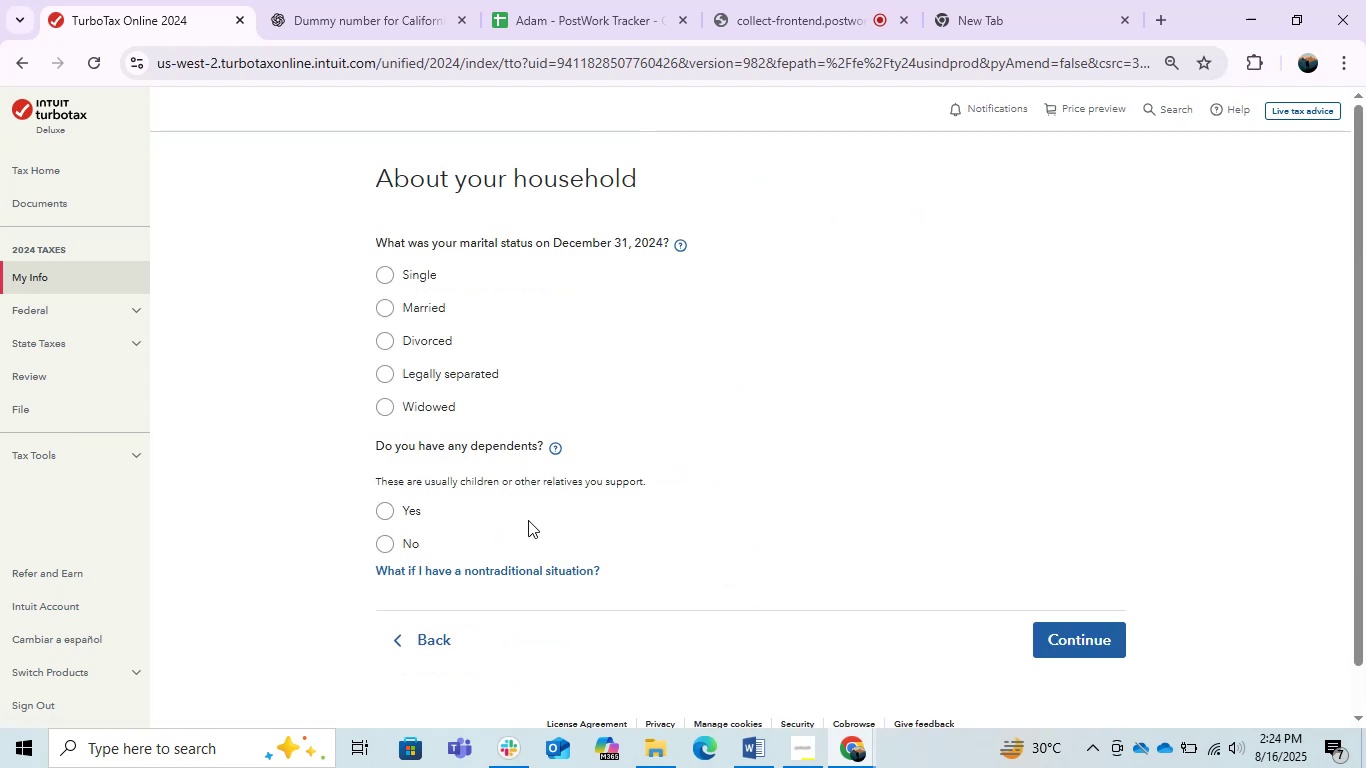 
left_click([379, 298])
 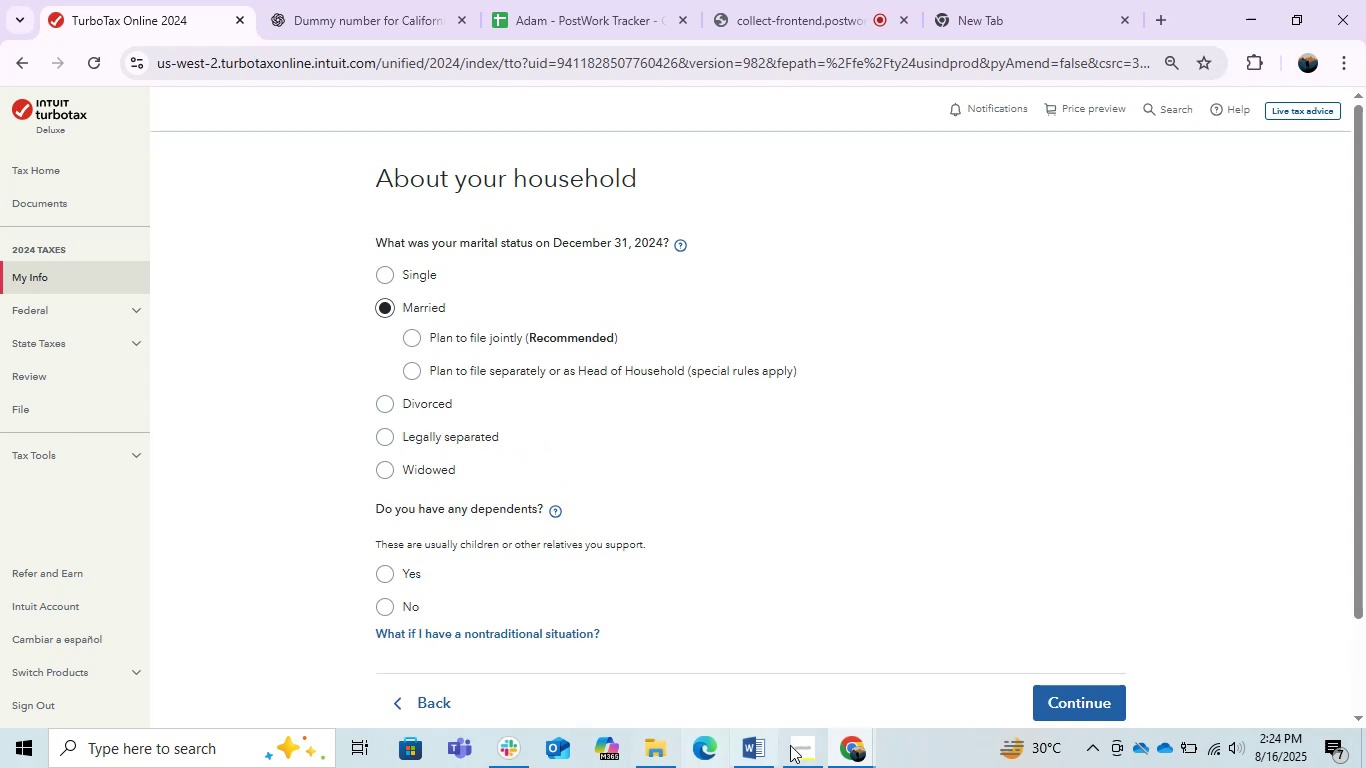 
left_click([767, 747])
 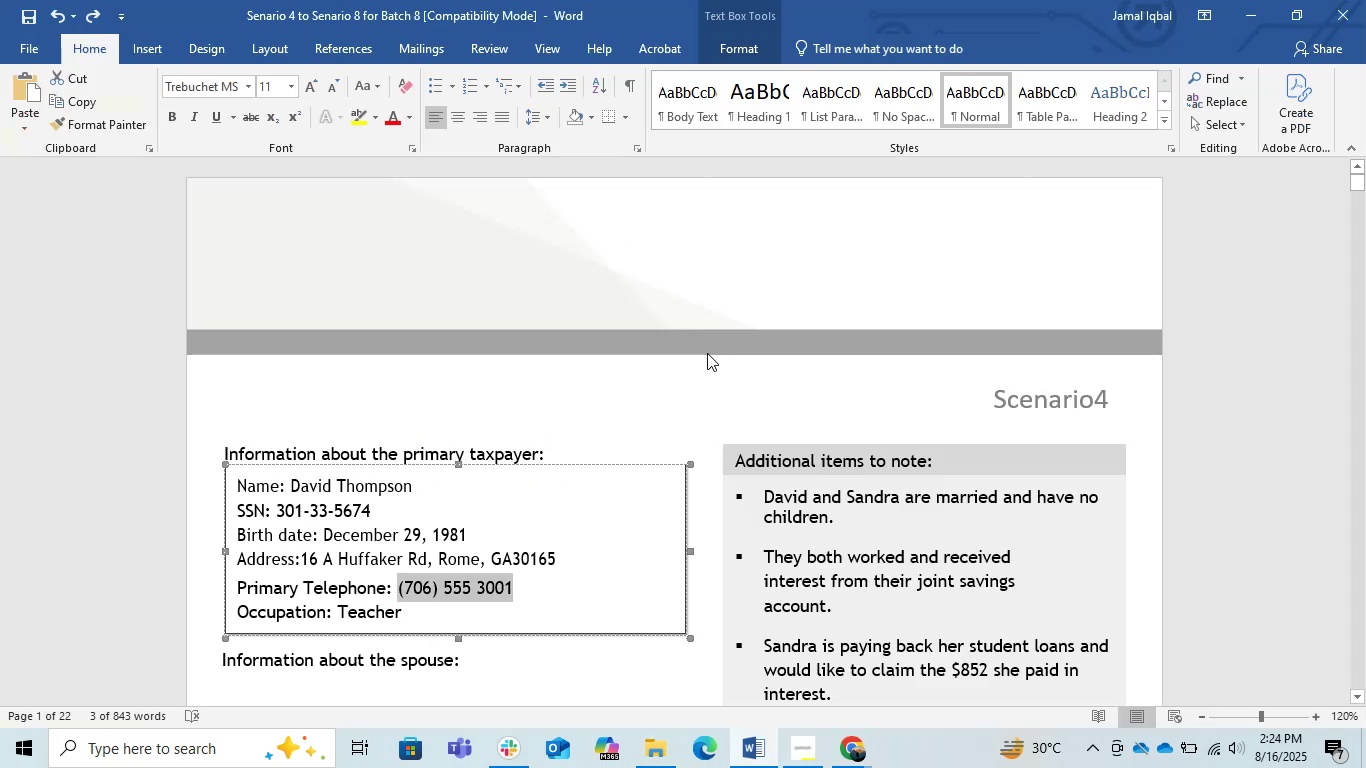 
wait(6.84)
 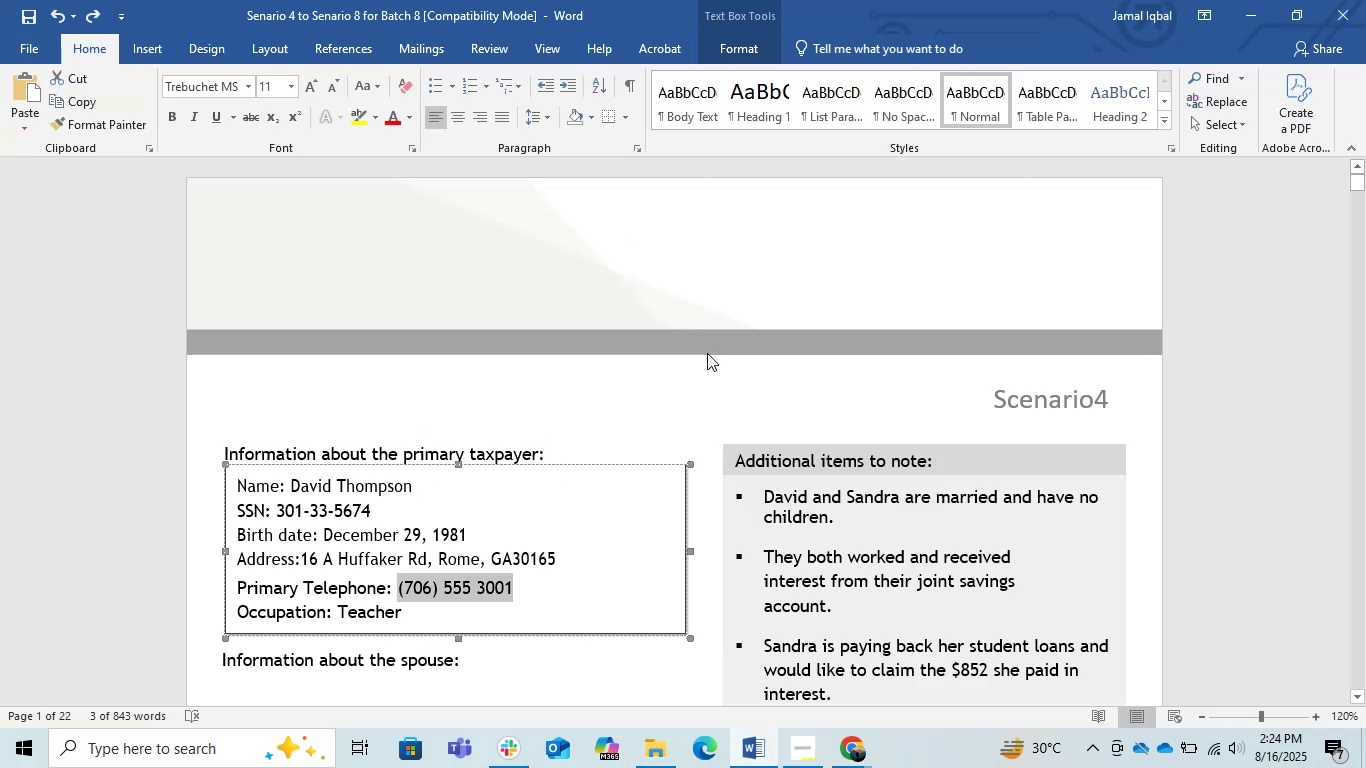 
scroll: coordinate [707, 353], scroll_direction: down, amount: 1.0
 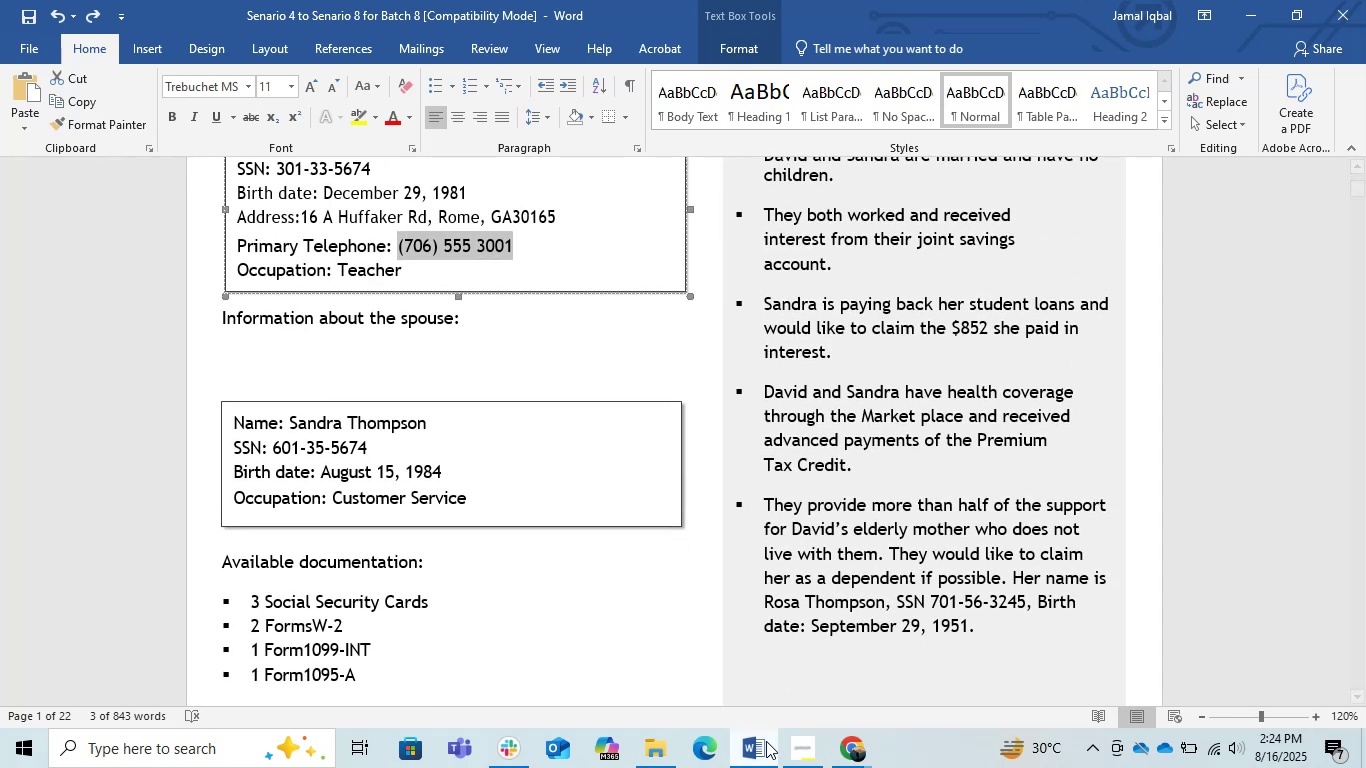 
left_click([853, 752])
 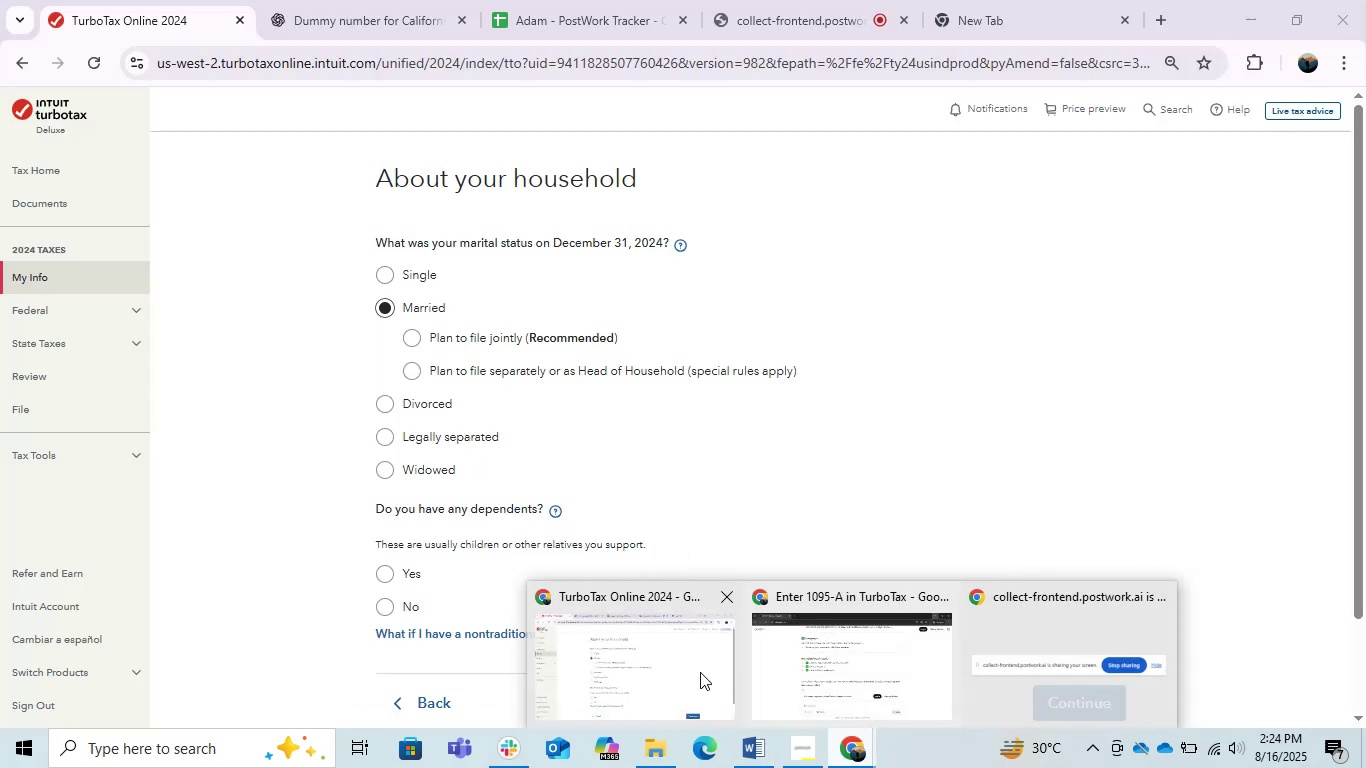 
left_click([687, 672])
 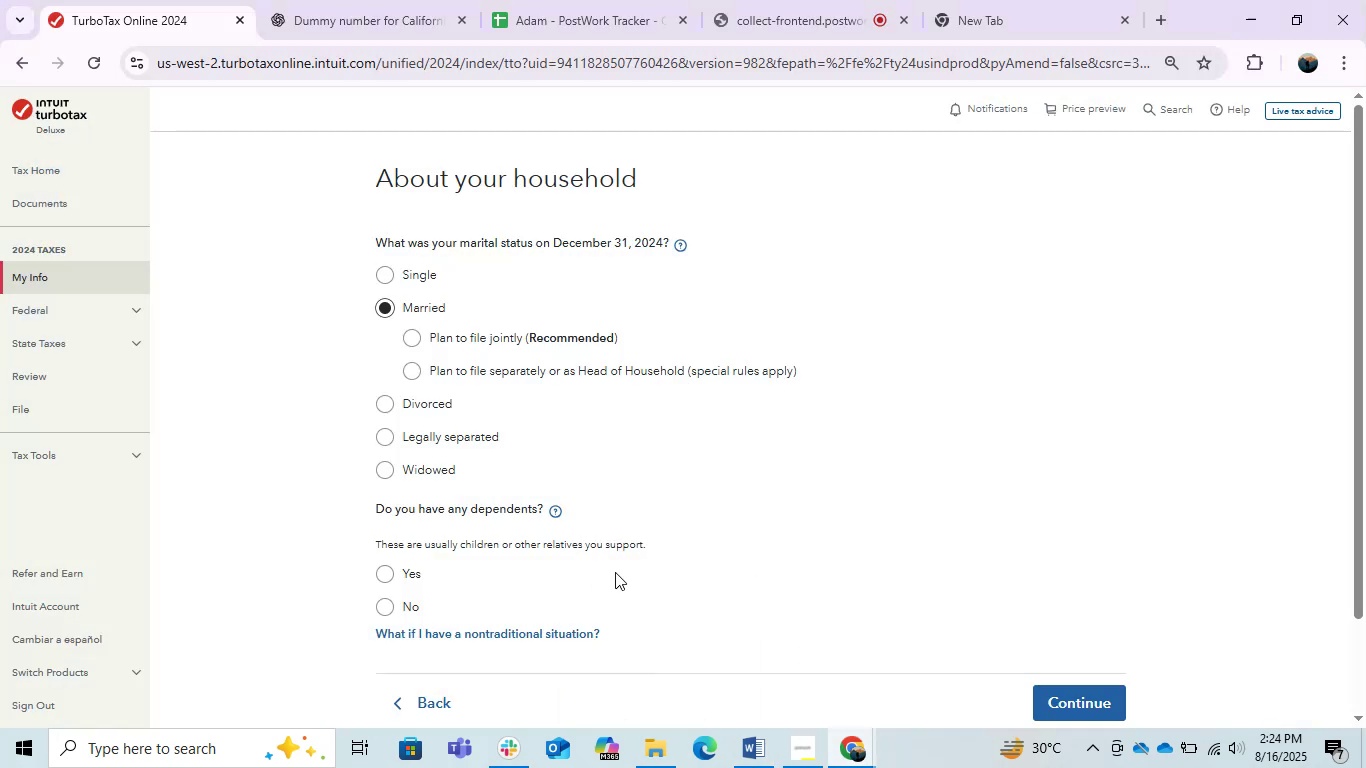 
key(PrintScreen)
 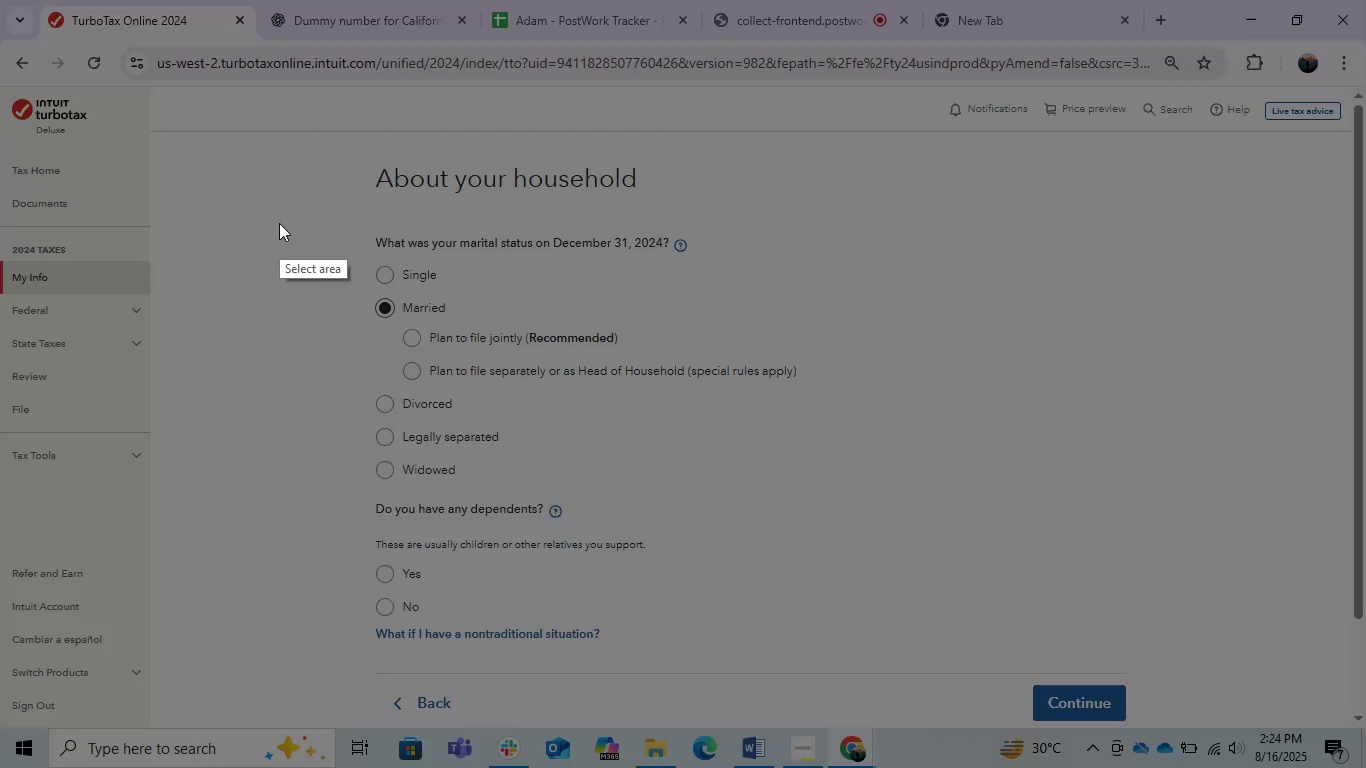 
left_click_drag(start_coordinate=[321, 139], to_coordinate=[824, 683])
 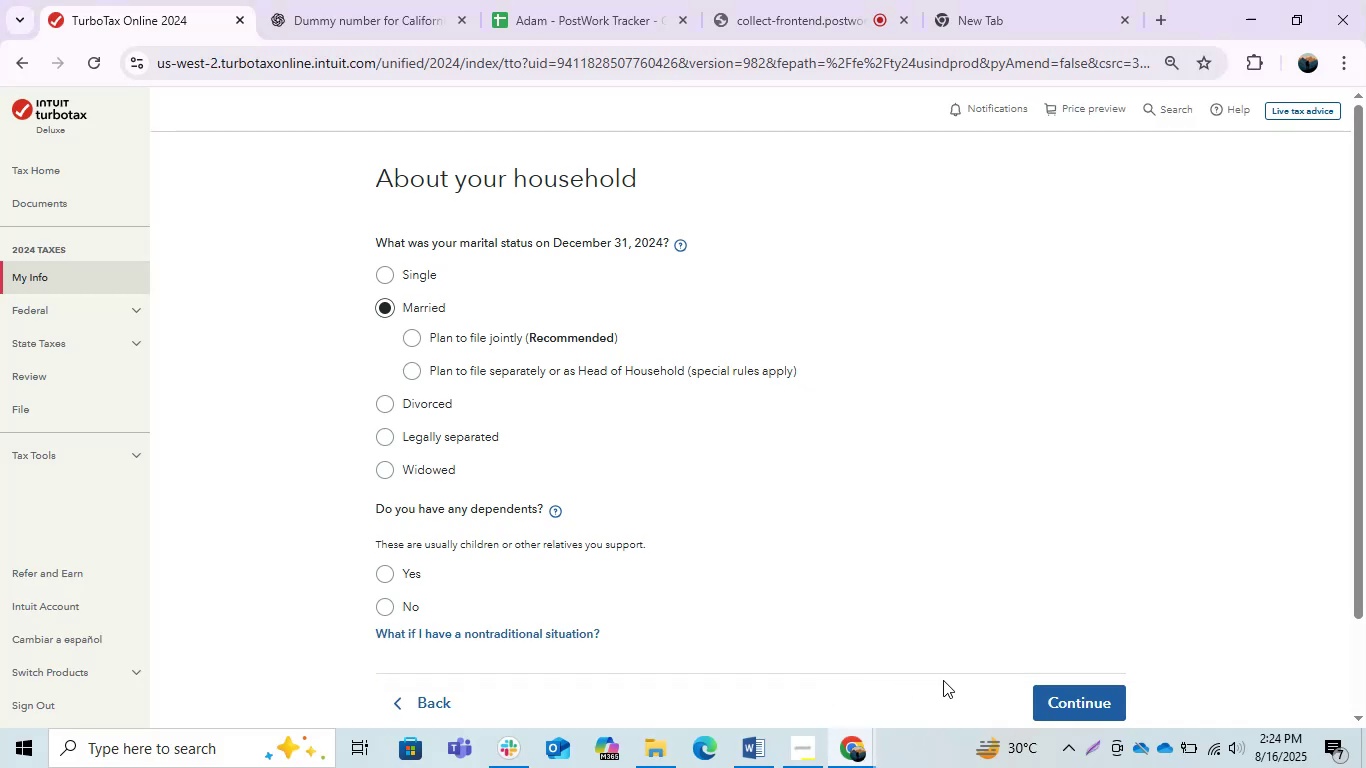 
key(Control+C)
 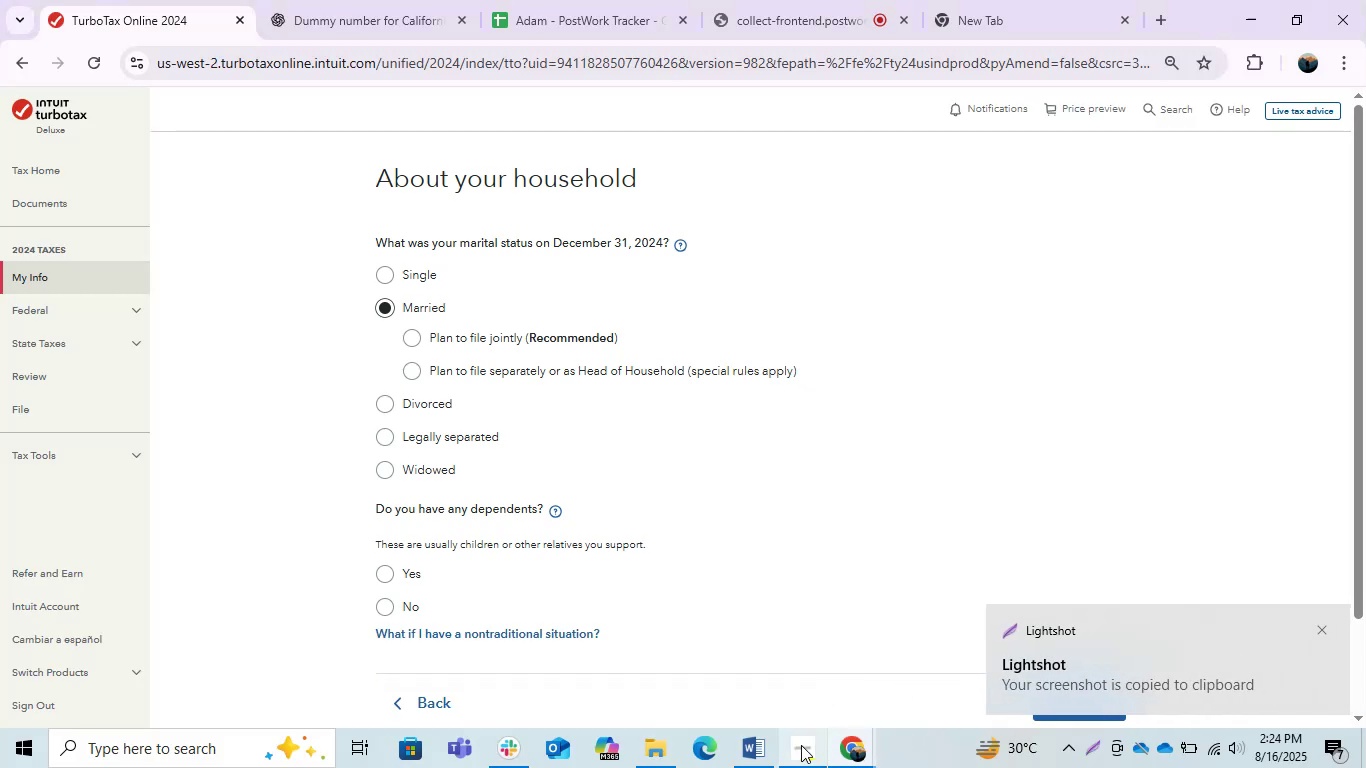 
left_click([873, 759])
 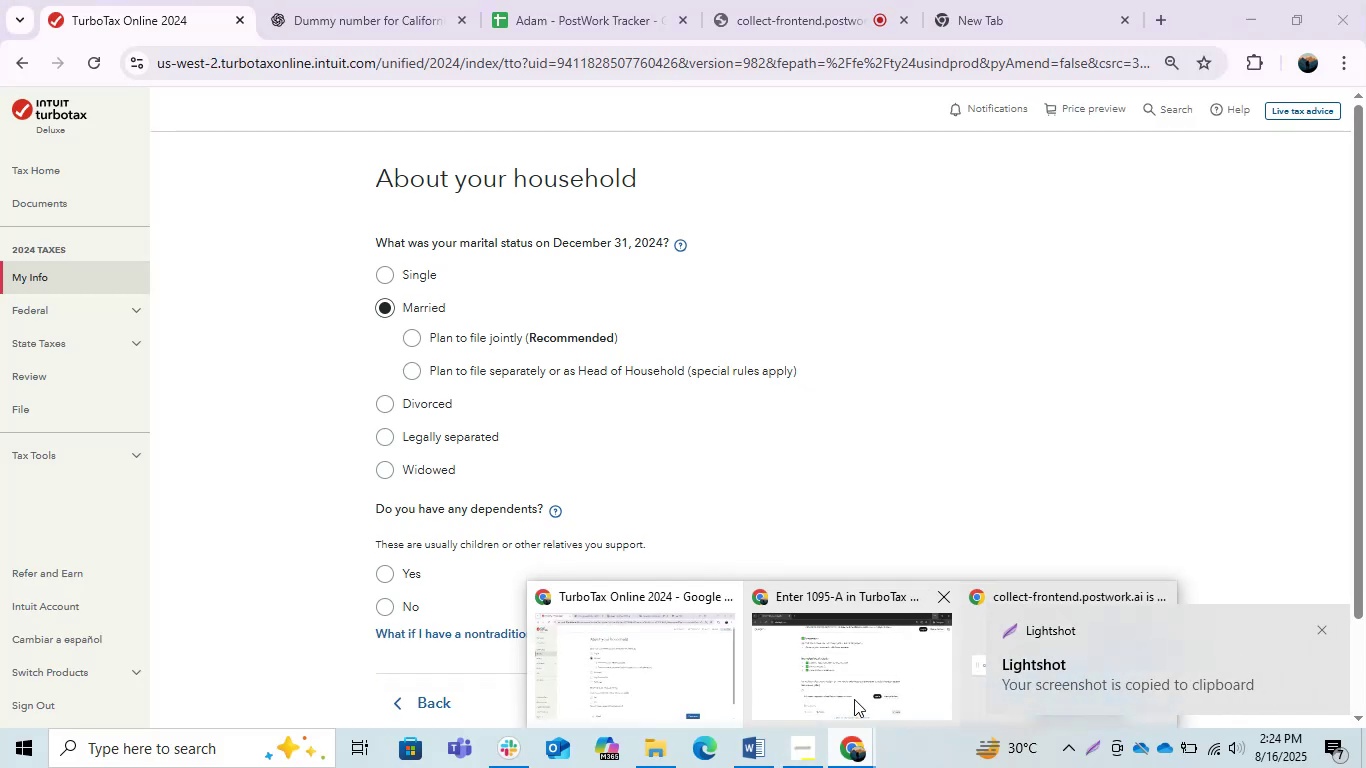 
double_click([855, 687])
 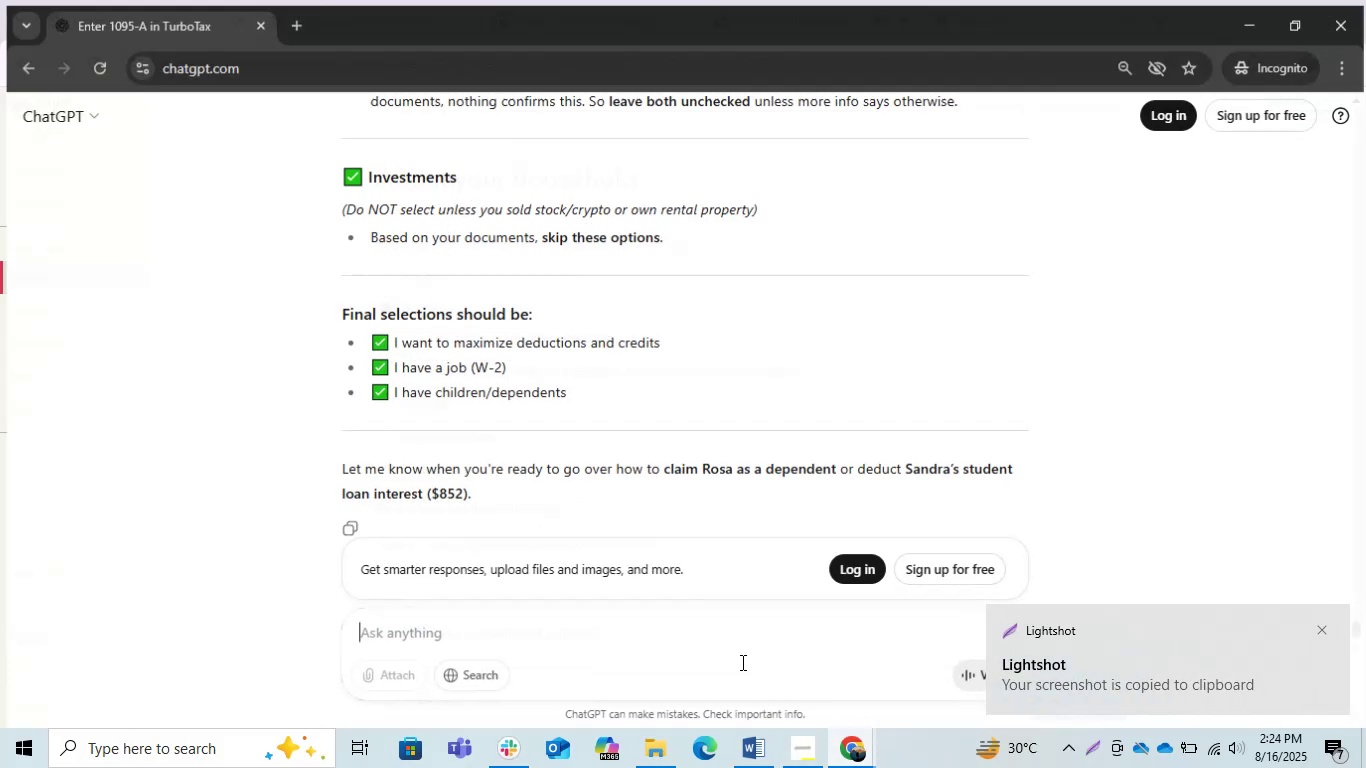 
key(Control+V)
 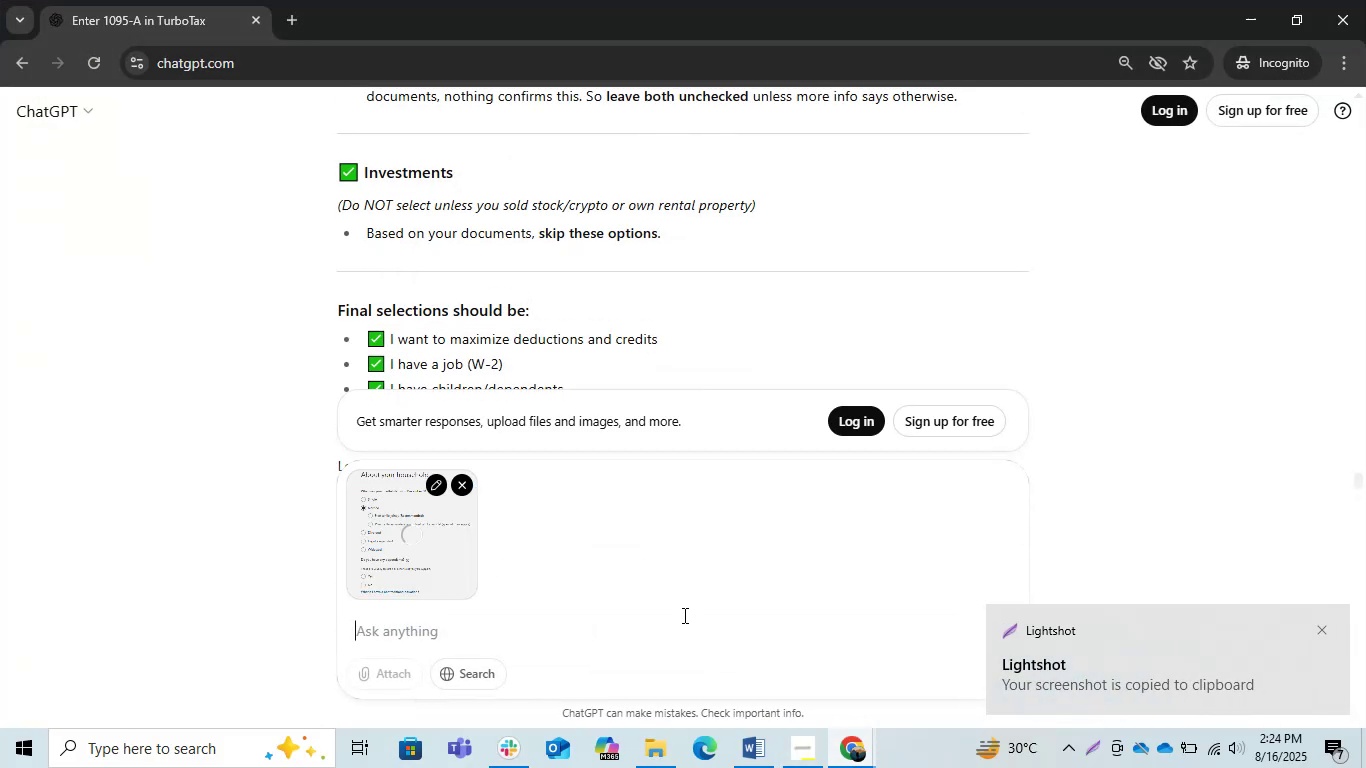 
key(Enter)
 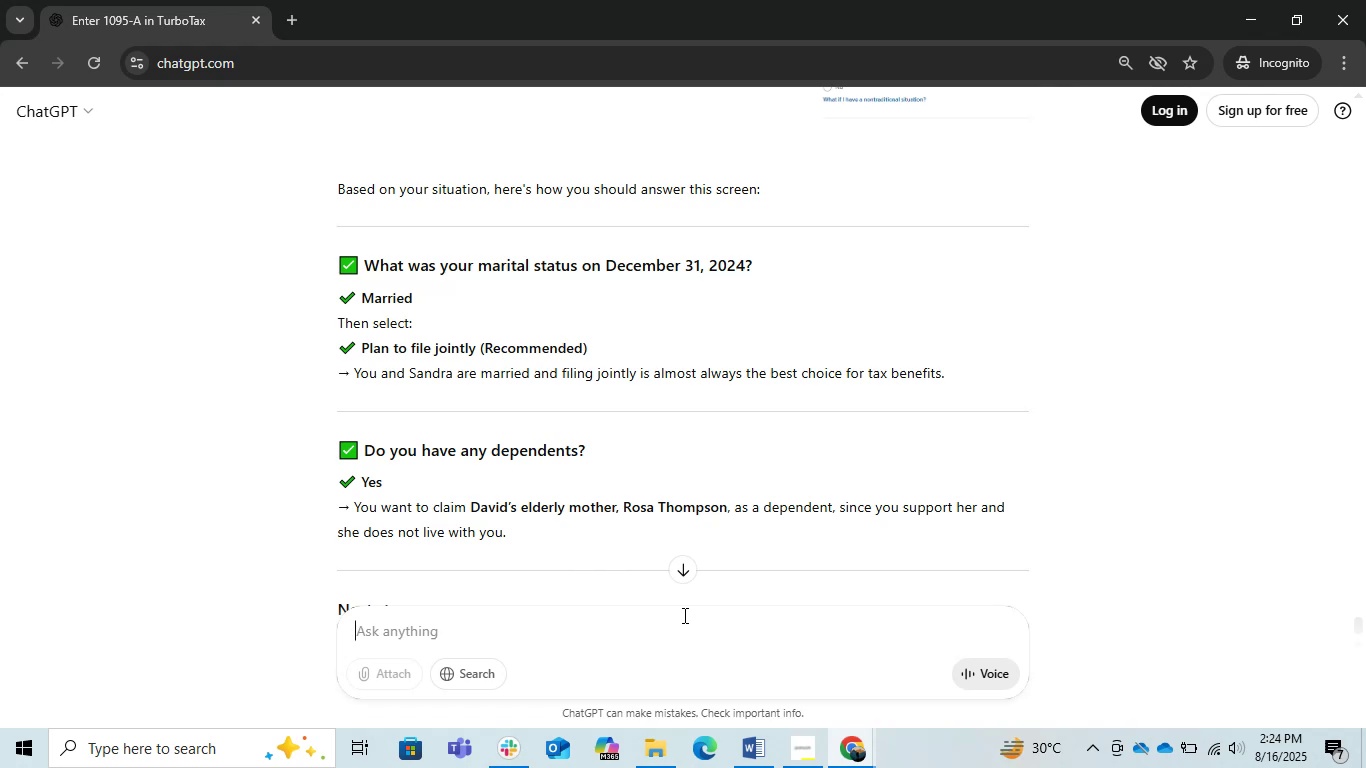 
wait(22.15)
 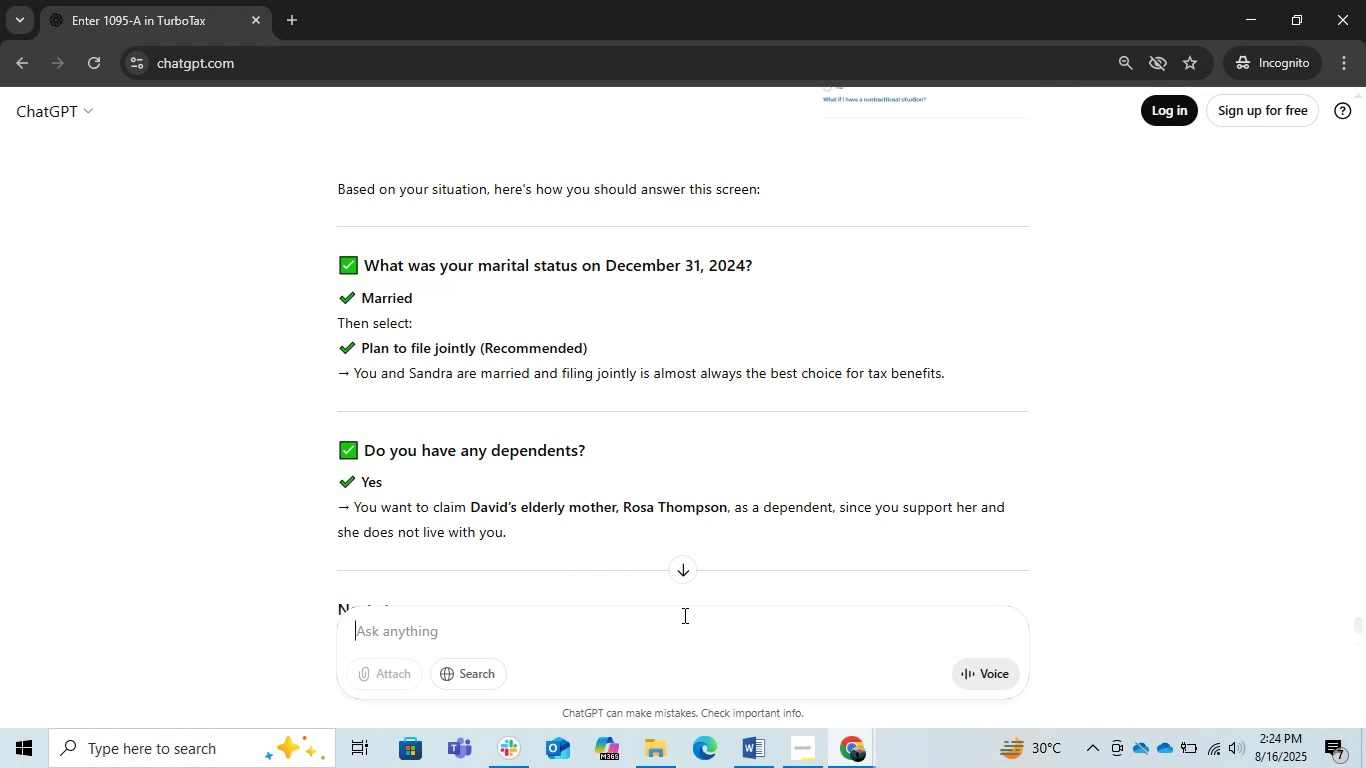 
scroll: coordinate [648, 547], scroll_direction: down, amount: 1.0
 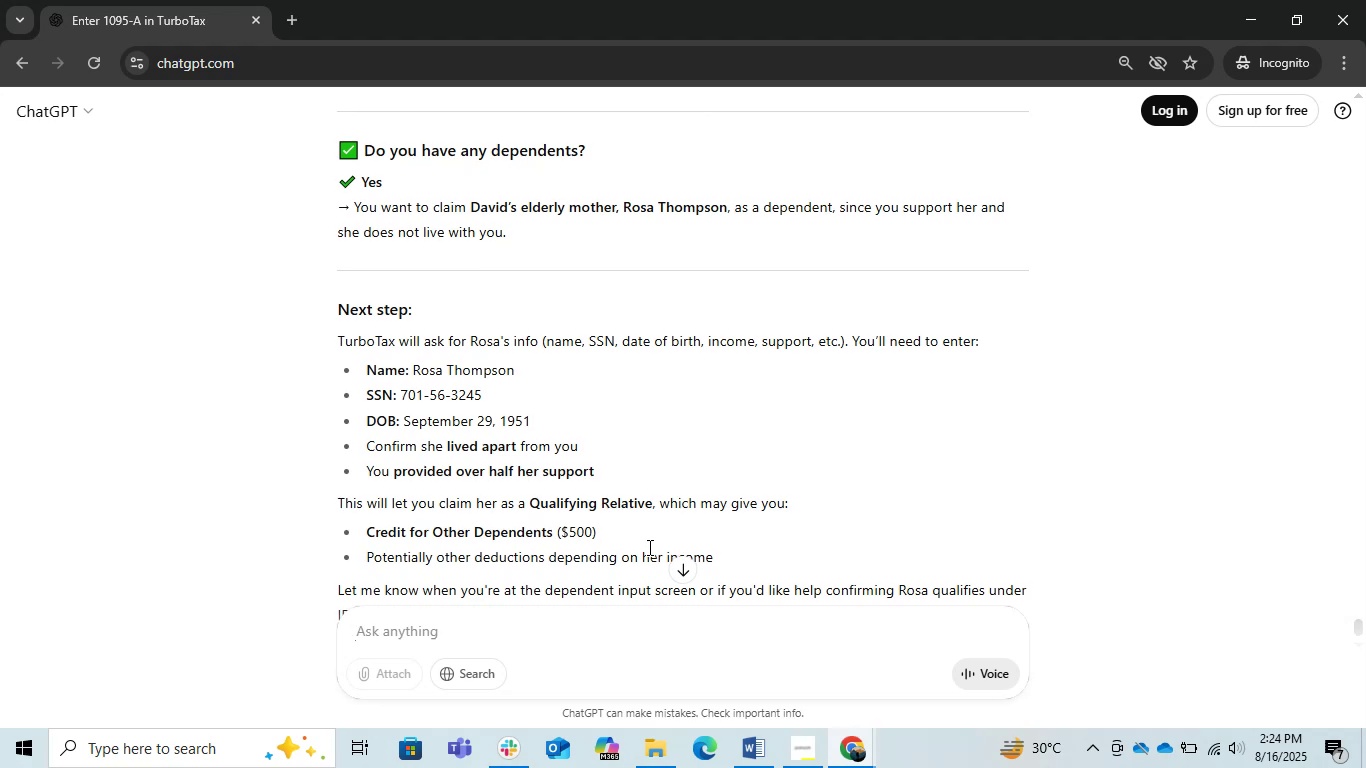 
scroll: coordinate [648, 547], scroll_direction: up, amount: 1.0
 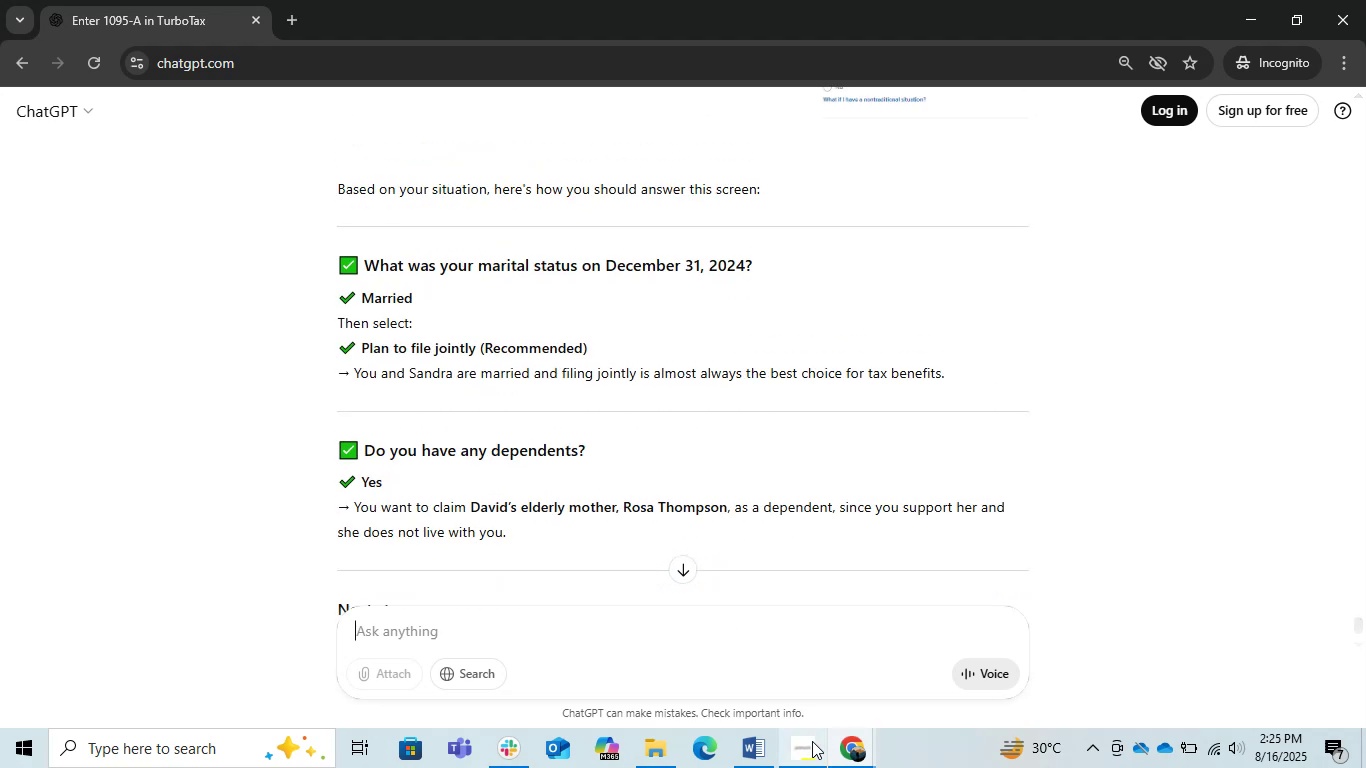 
left_click([839, 746])
 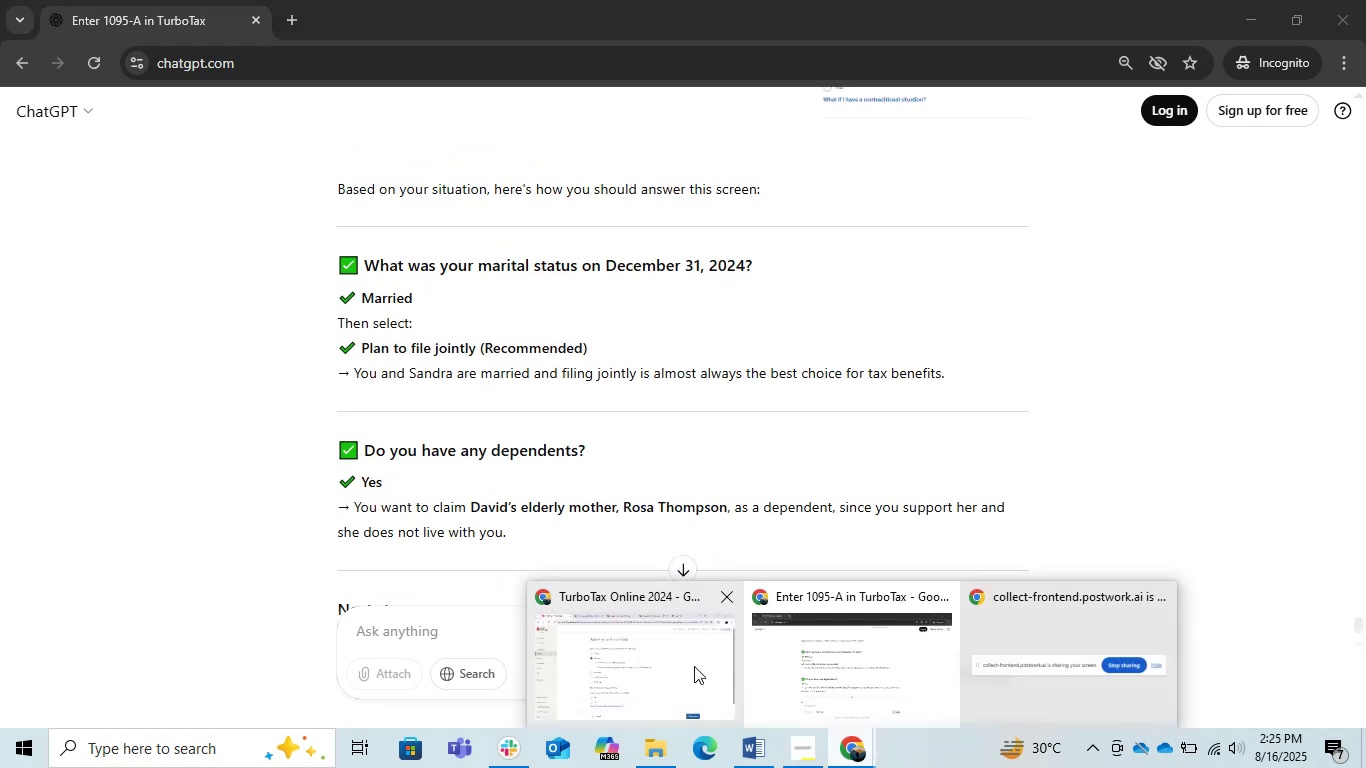 
left_click([687, 659])
 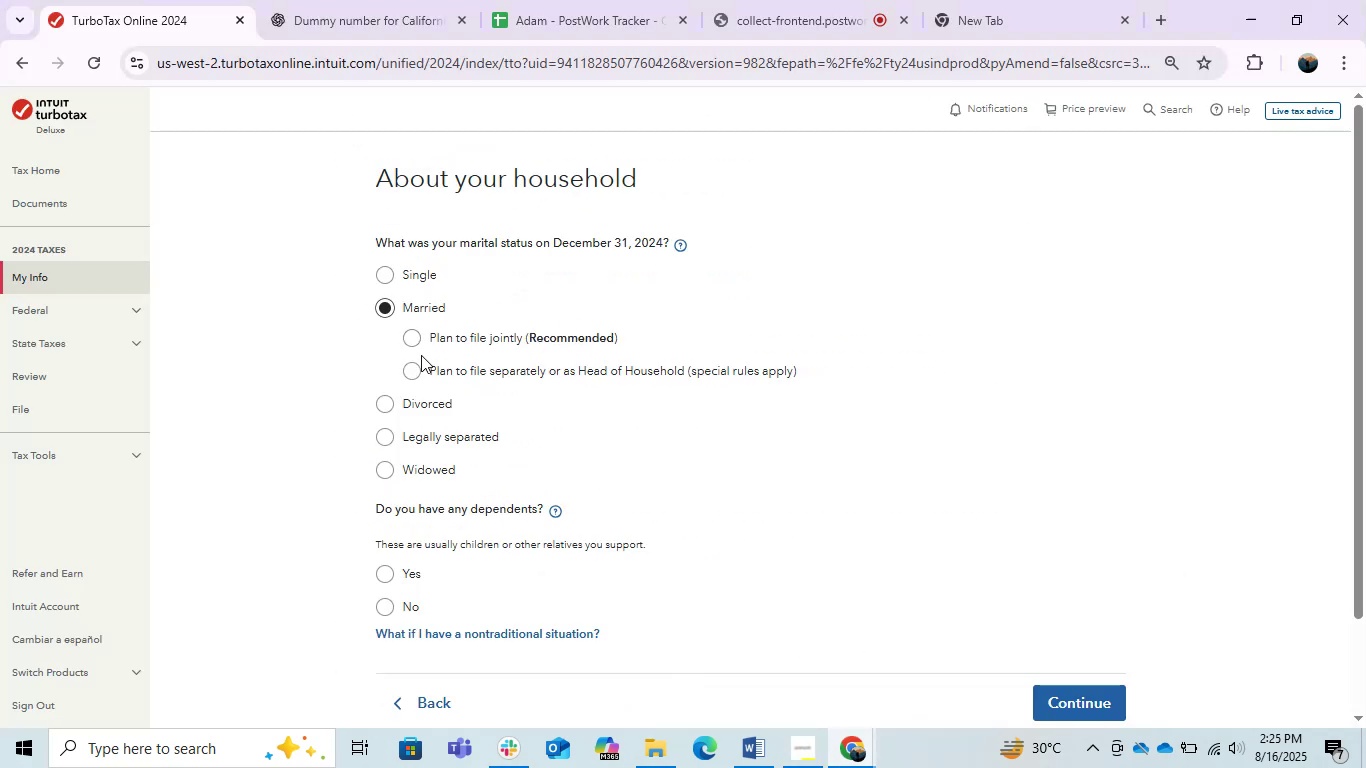 
left_click([410, 340])
 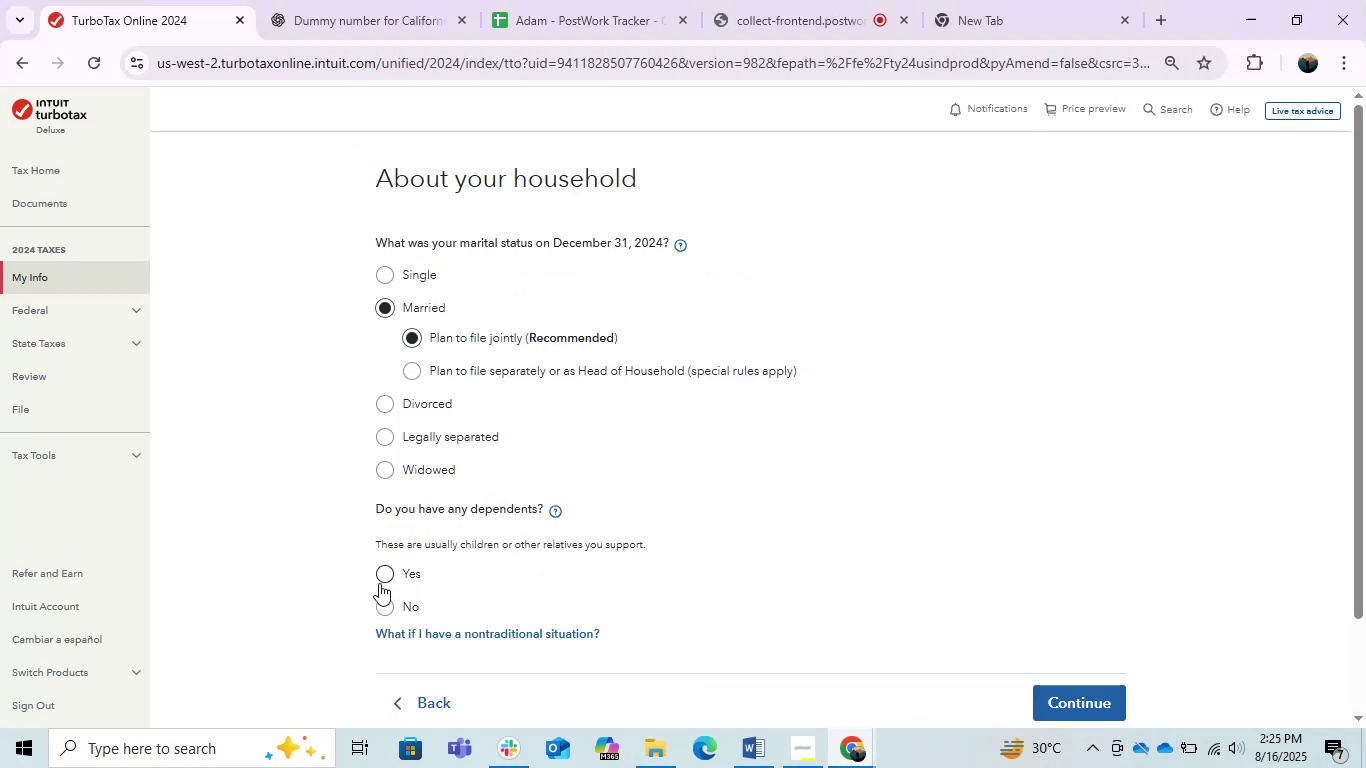 
left_click([379, 583])
 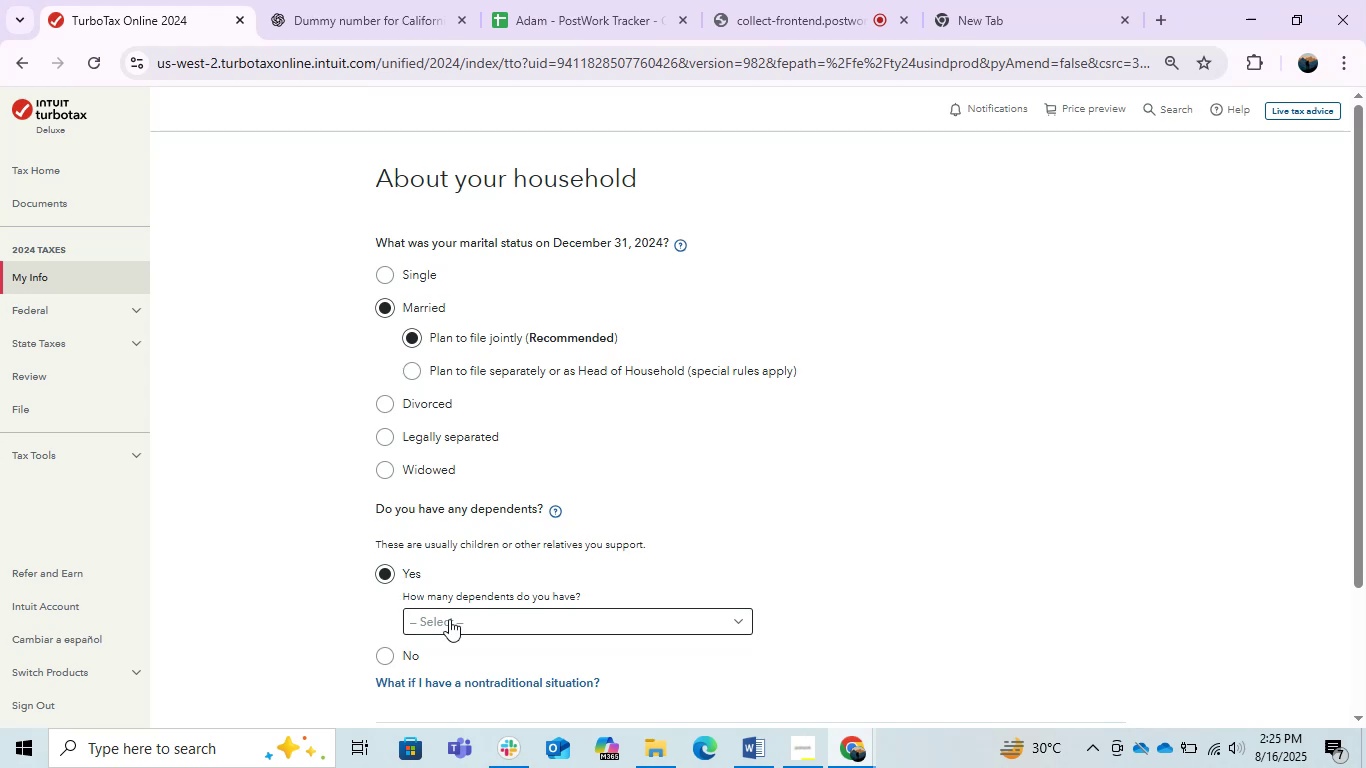 
left_click([460, 620])
 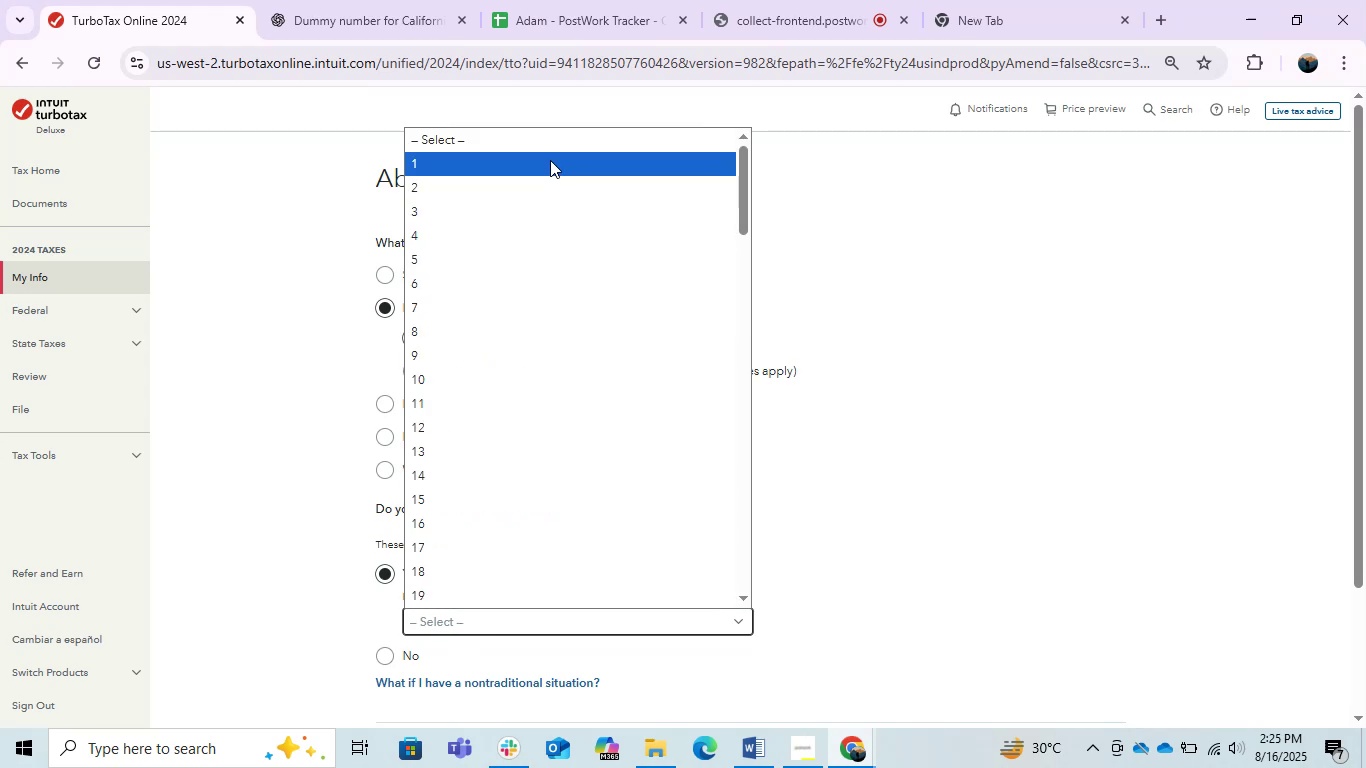 
left_click([544, 154])
 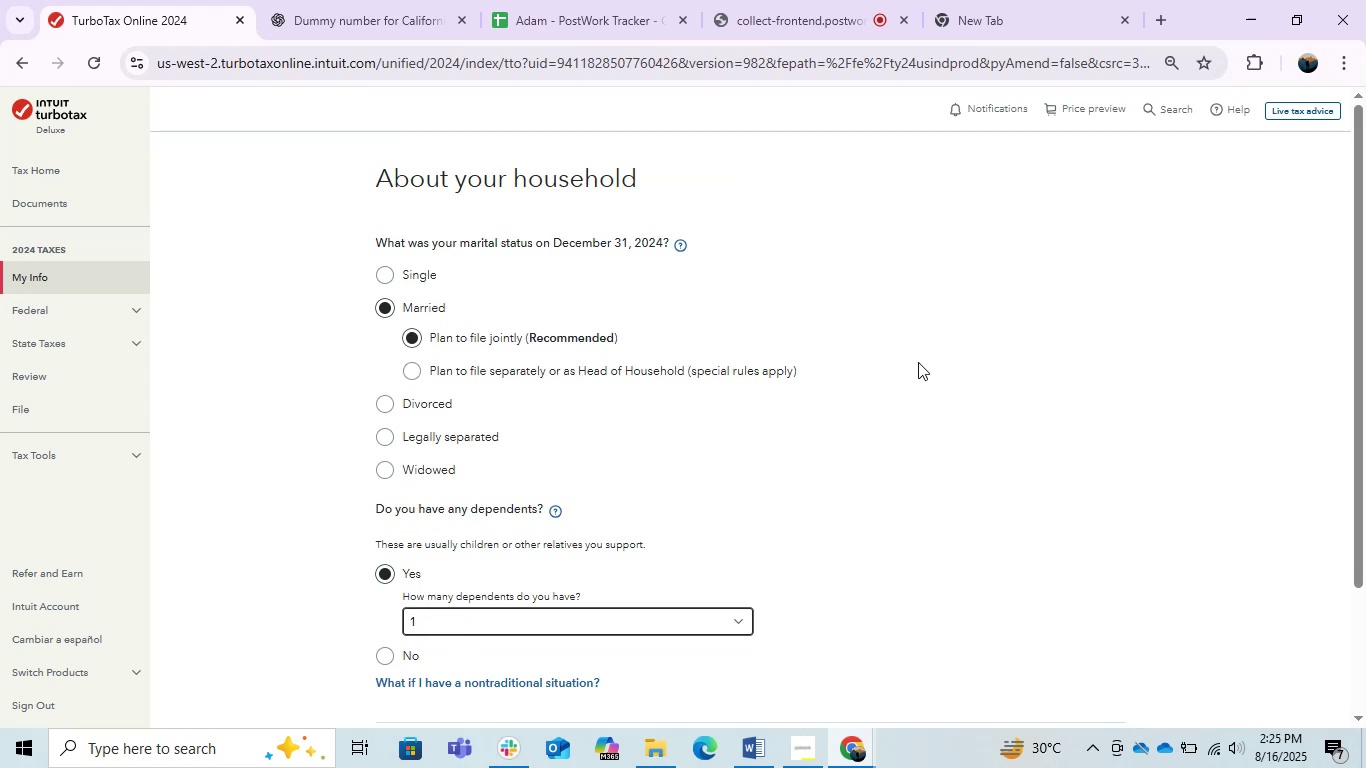 
scroll: coordinate [928, 370], scroll_direction: down, amount: 1.0
 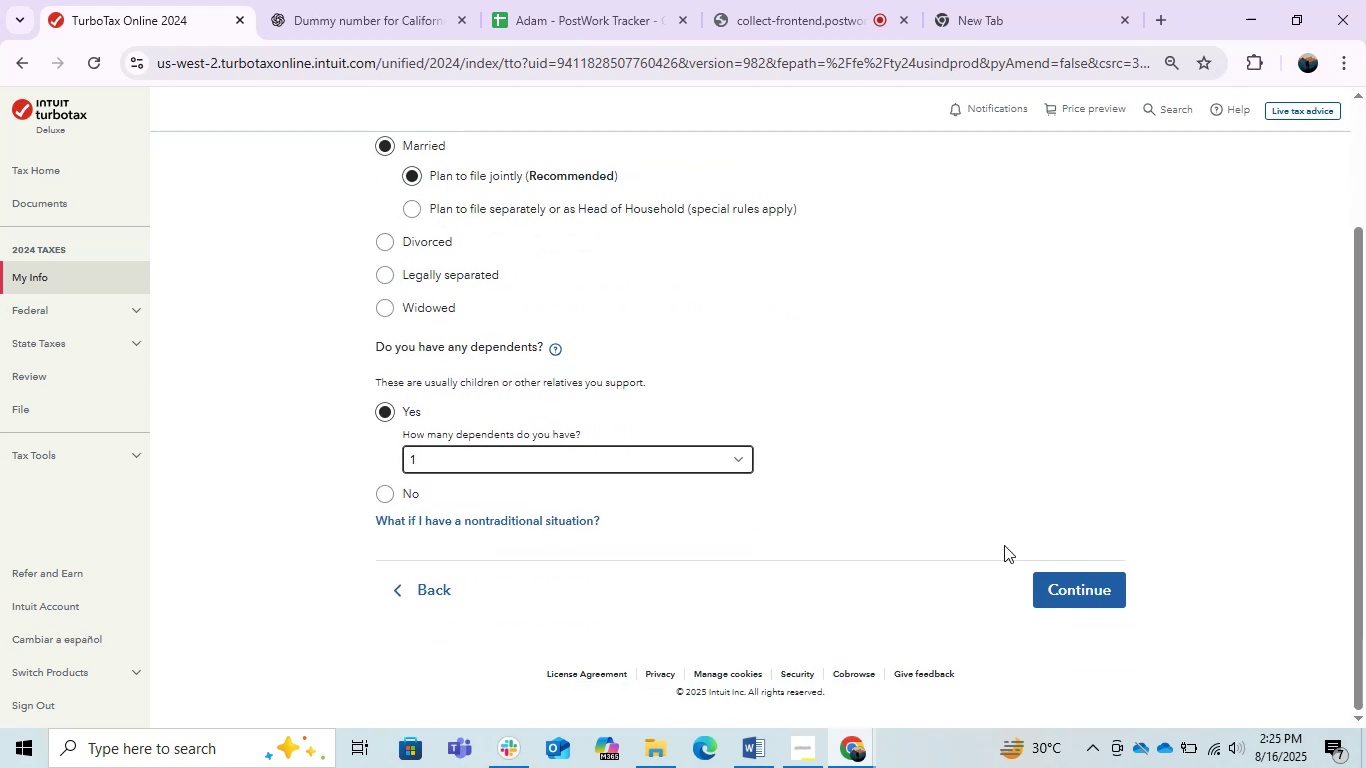 
left_click([1086, 583])
 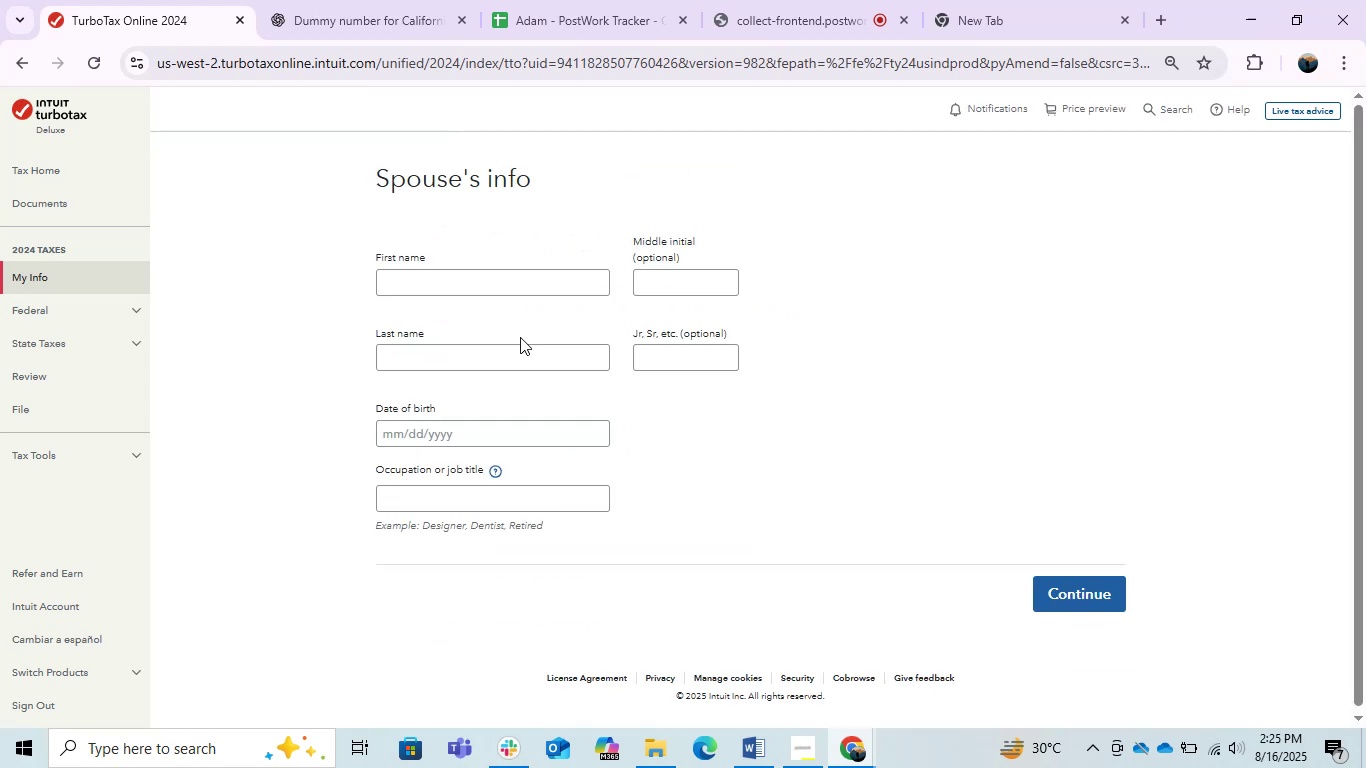 
left_click([450, 289])
 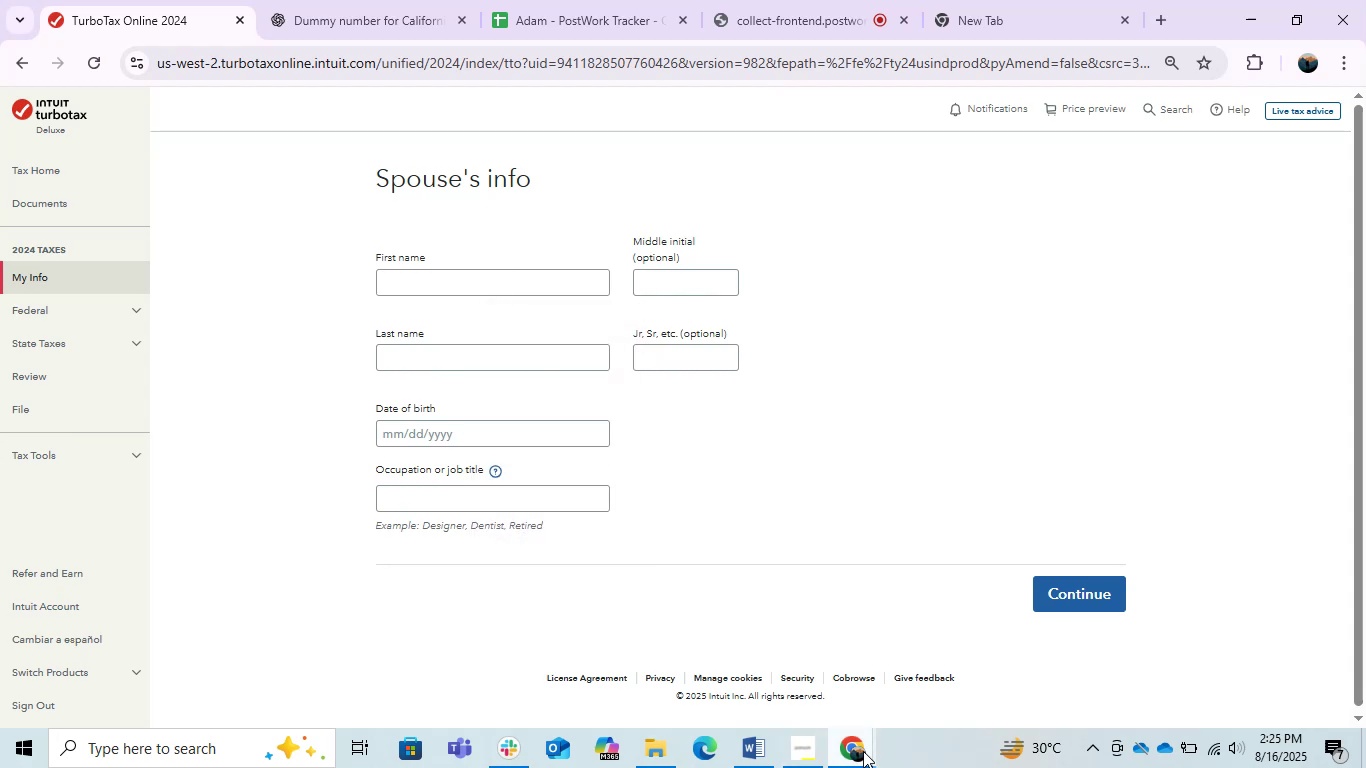 
left_click([756, 748])
 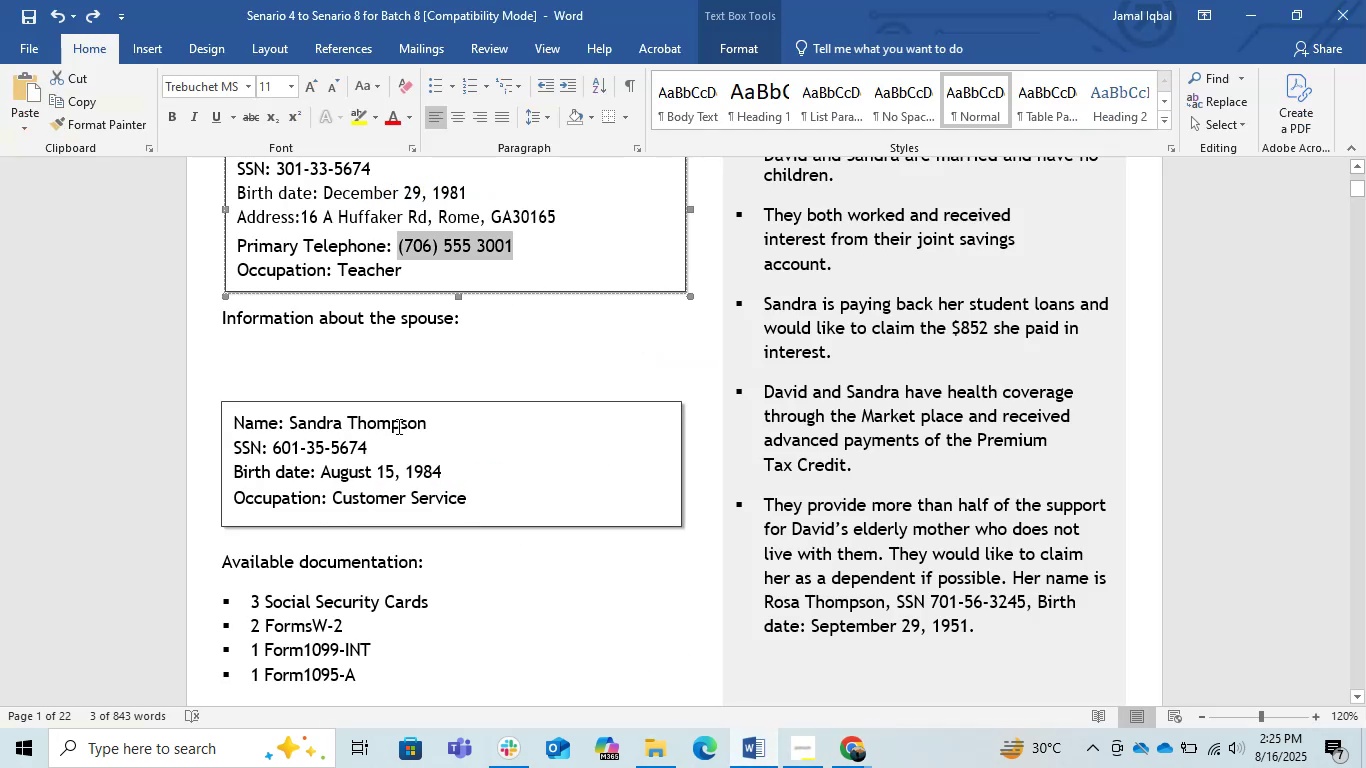 
left_click_drag(start_coordinate=[434, 416], to_coordinate=[308, 421])
 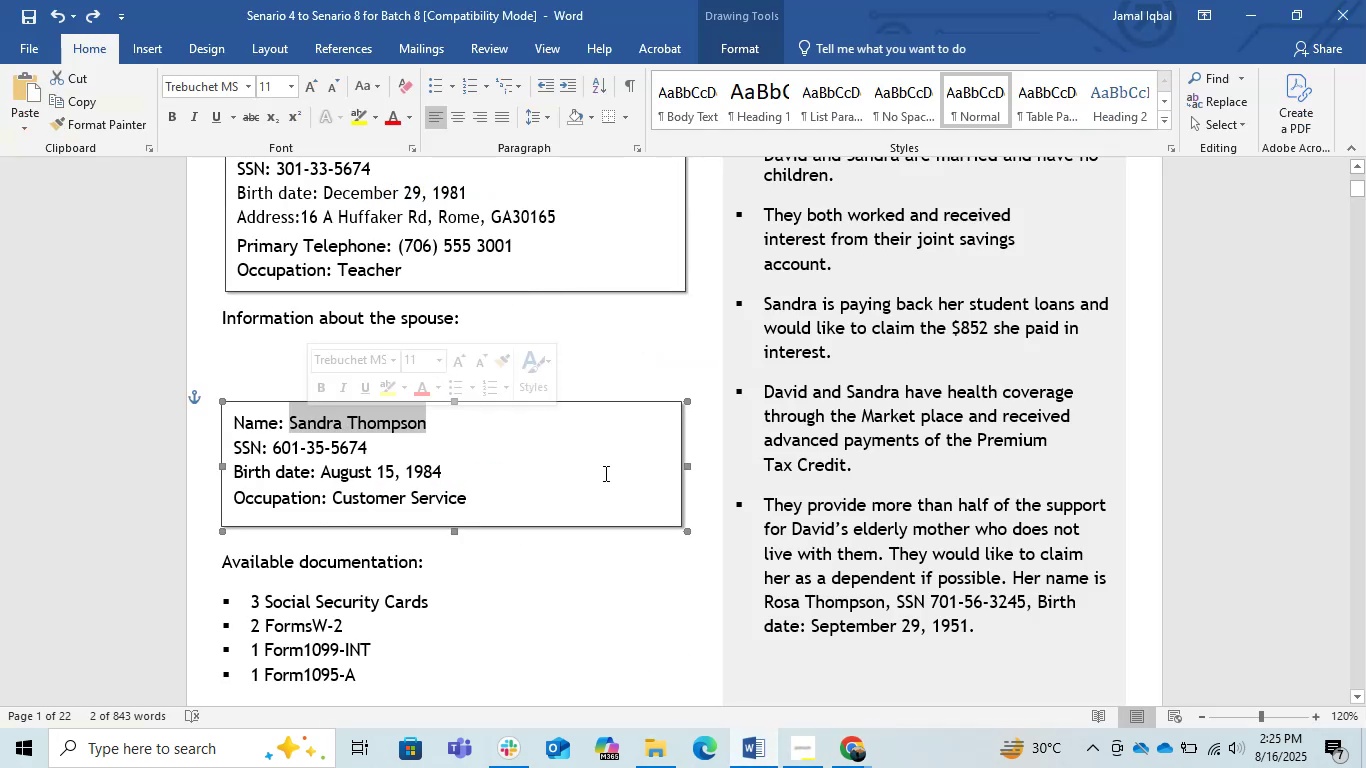 
key(Control+C)
 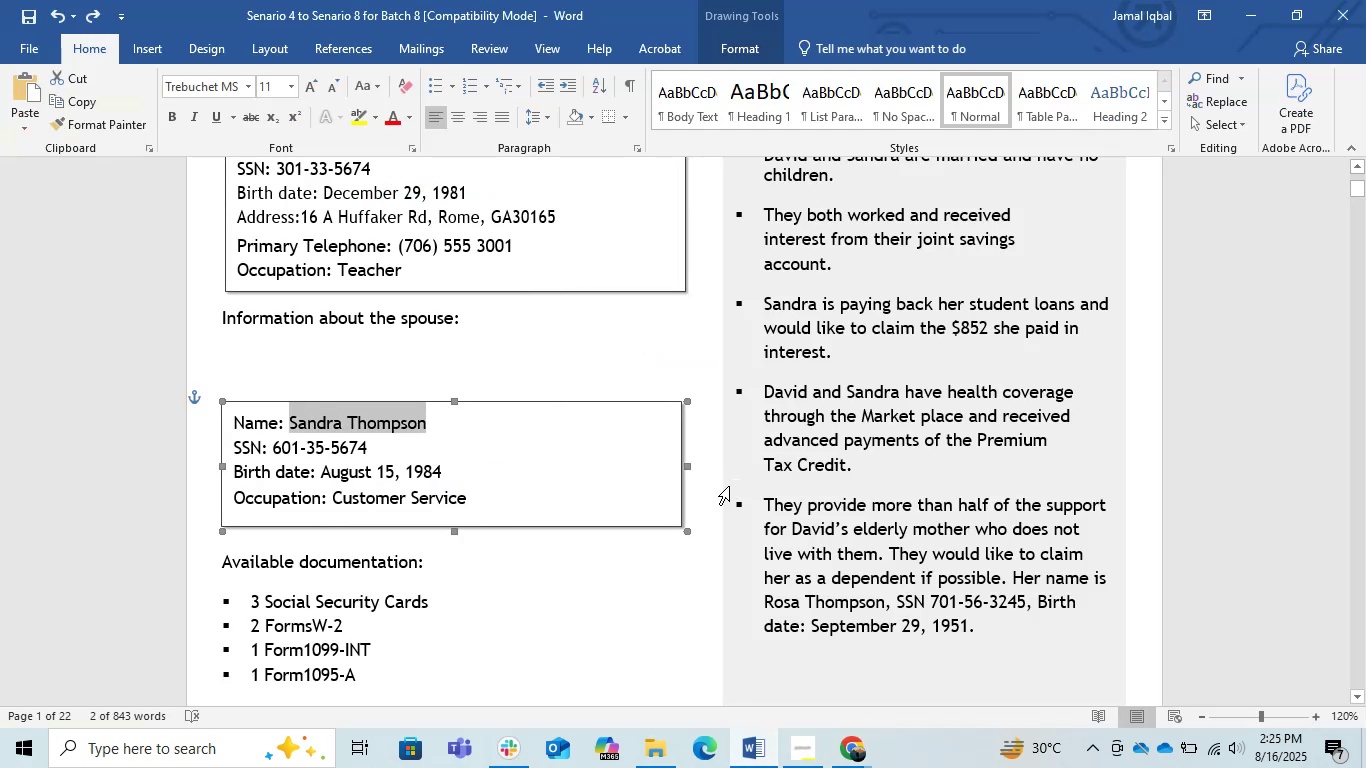 
key(Control+C)
 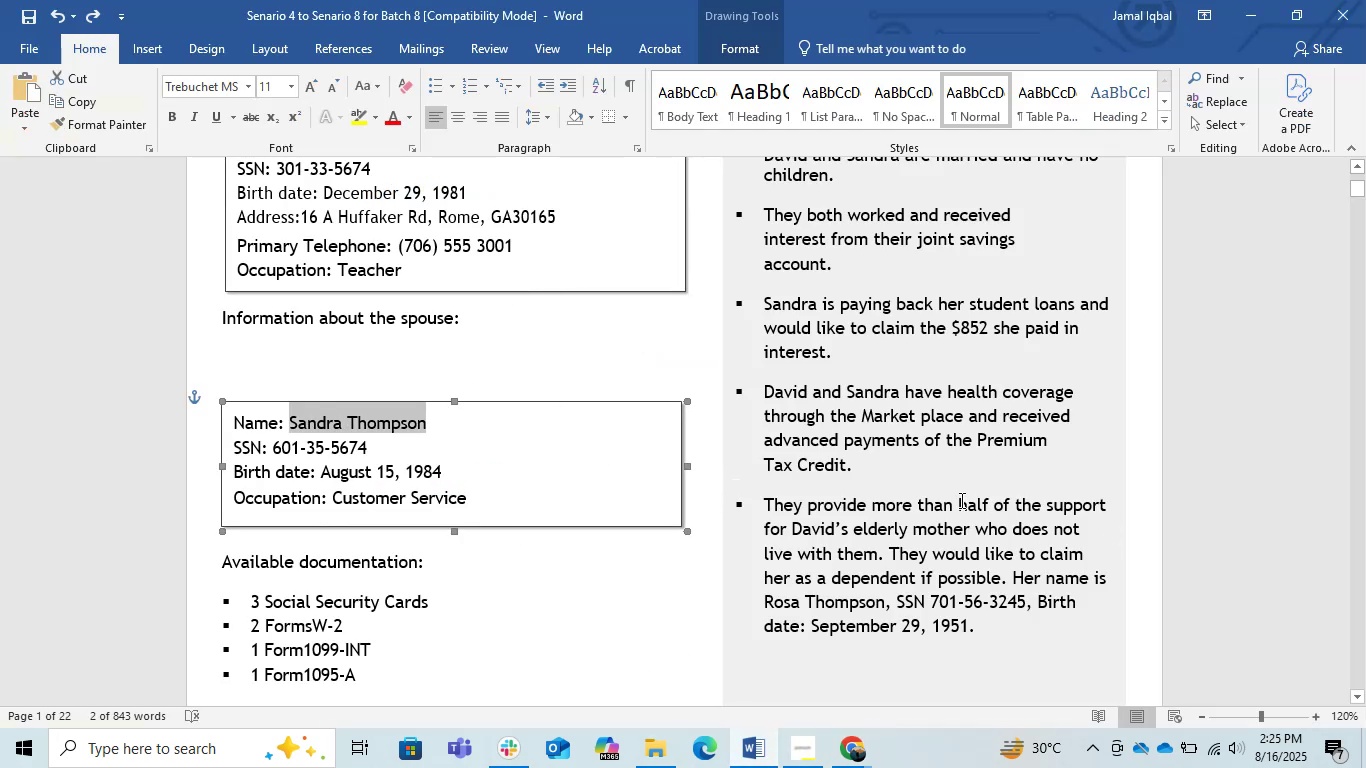 
key(Alt+AltLeft)
 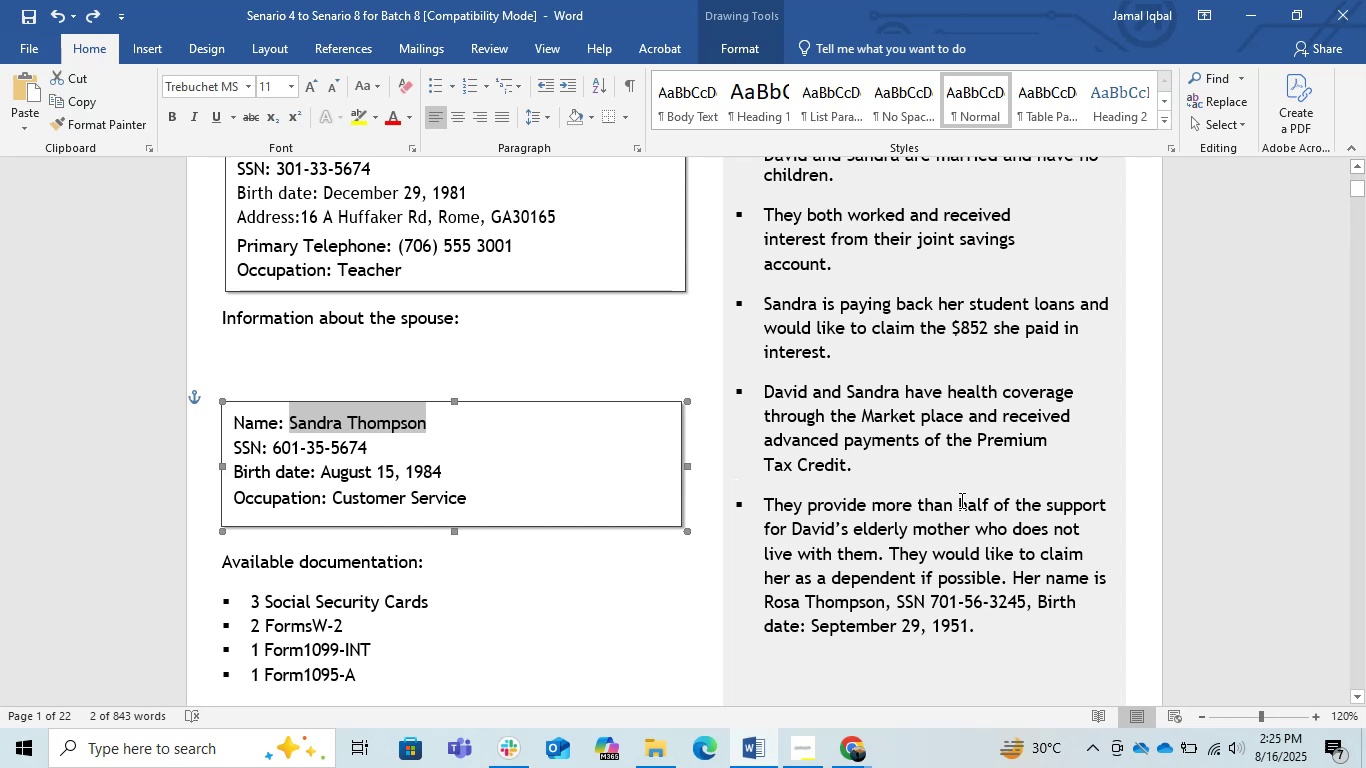 
key(Alt+Tab)
 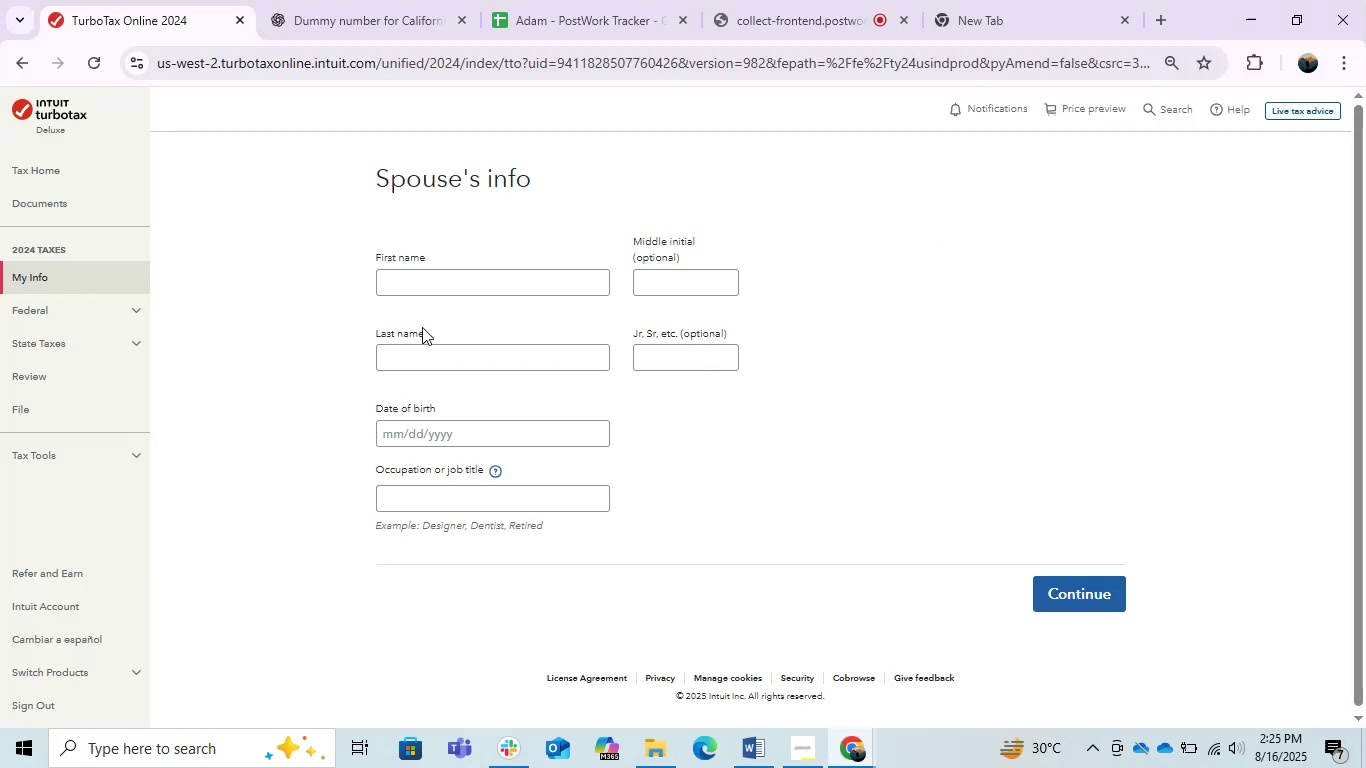 
key(Control+V)
 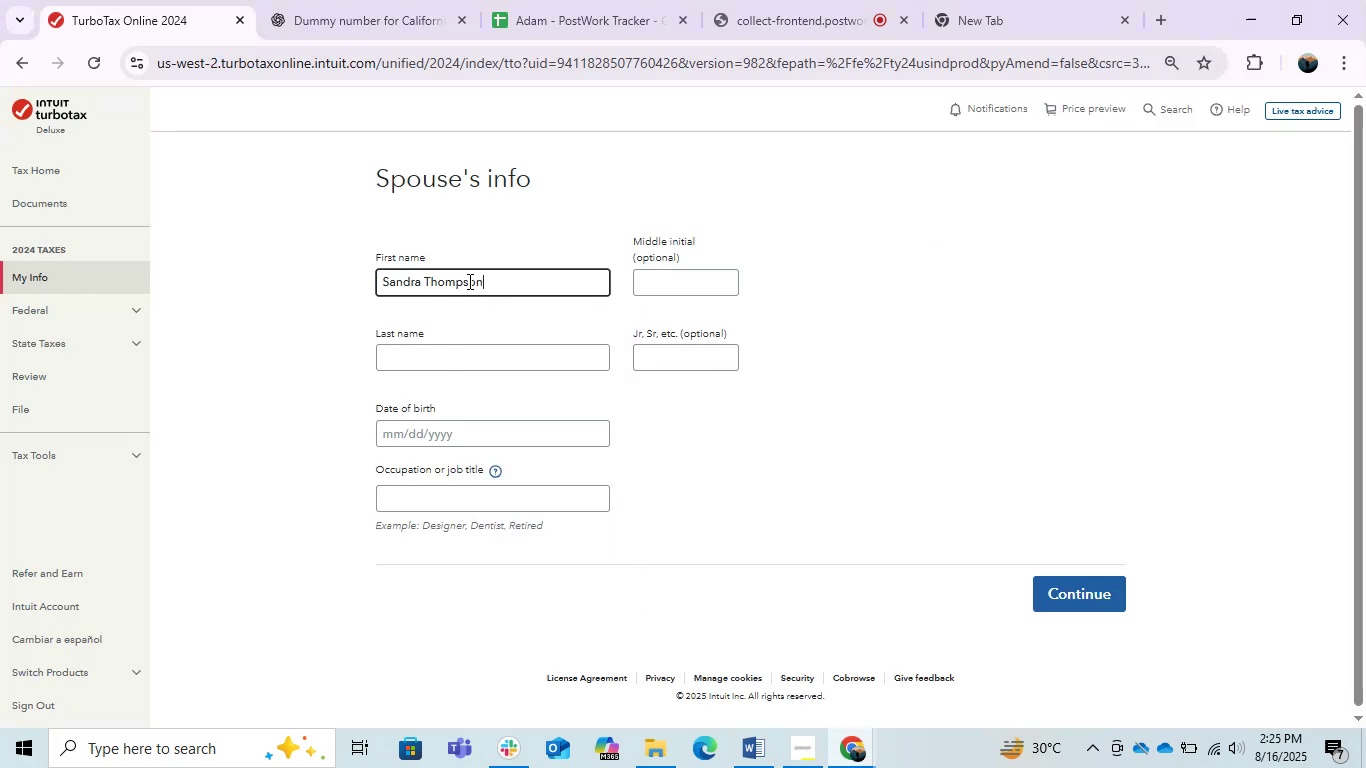 
left_click_drag(start_coordinate=[500, 282], to_coordinate=[425, 283])
 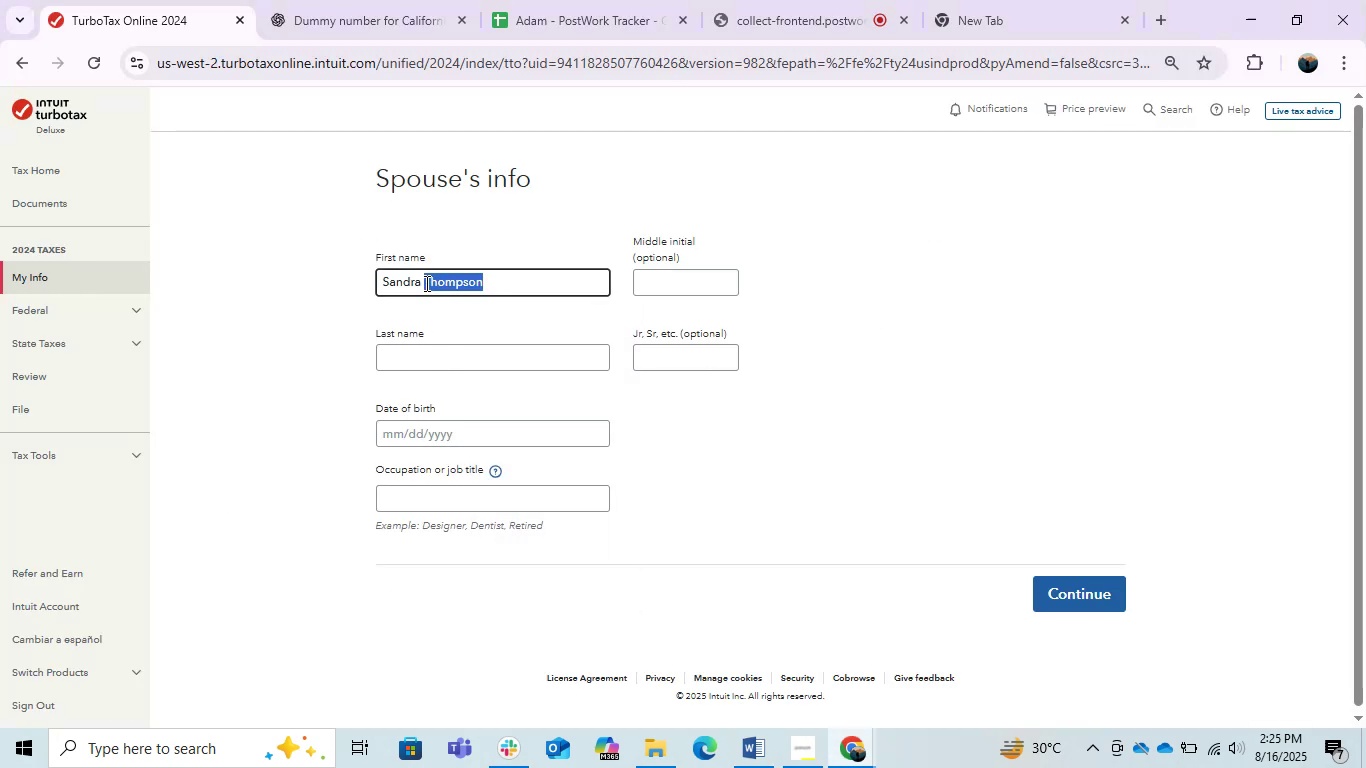 
key(Control+X)
 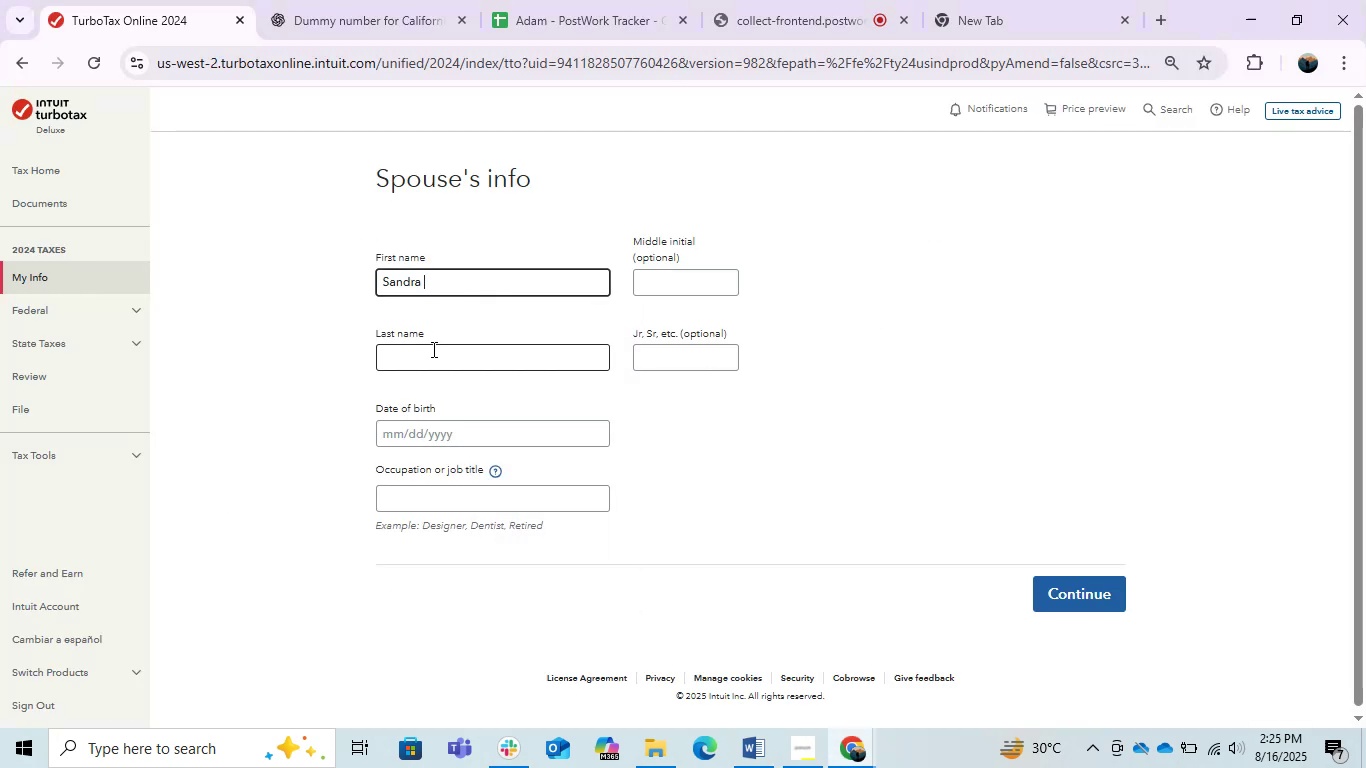 
left_click([432, 349])
 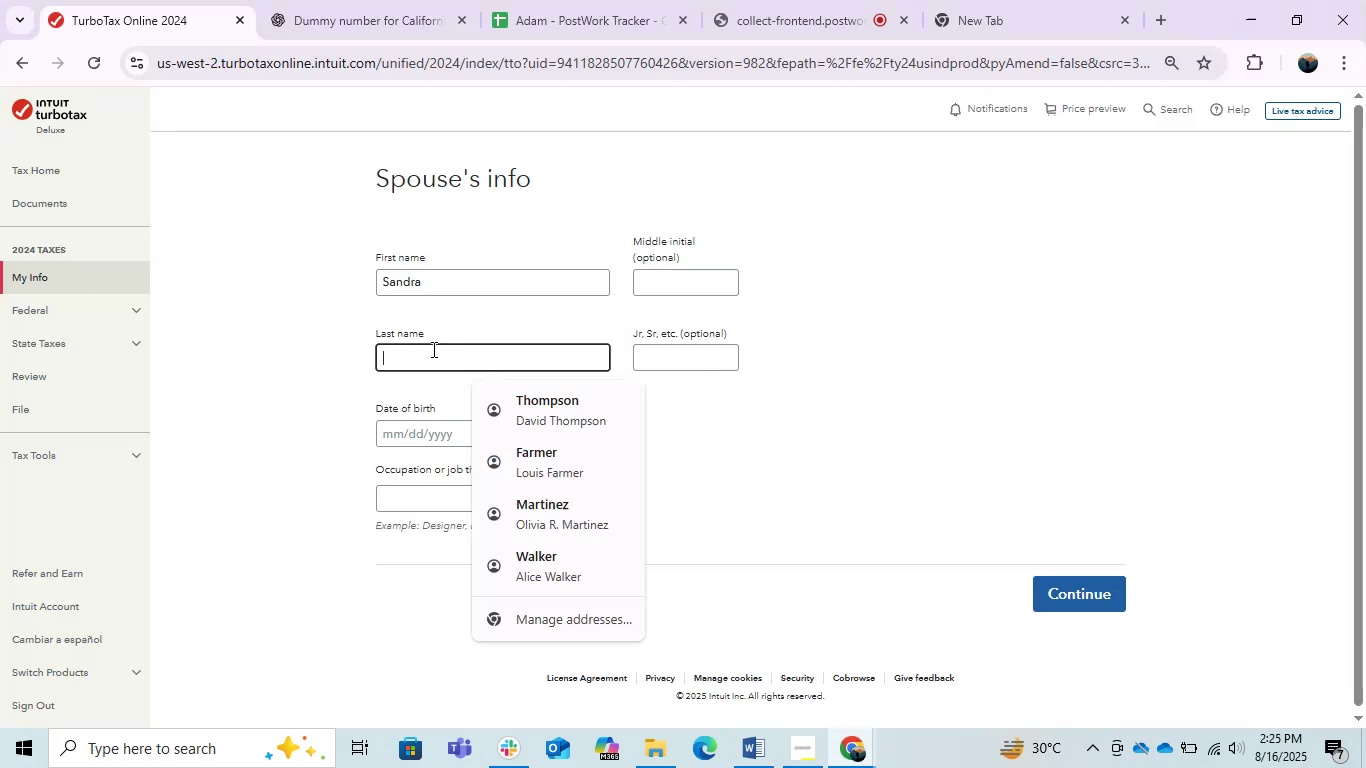 
key(Control+V)
 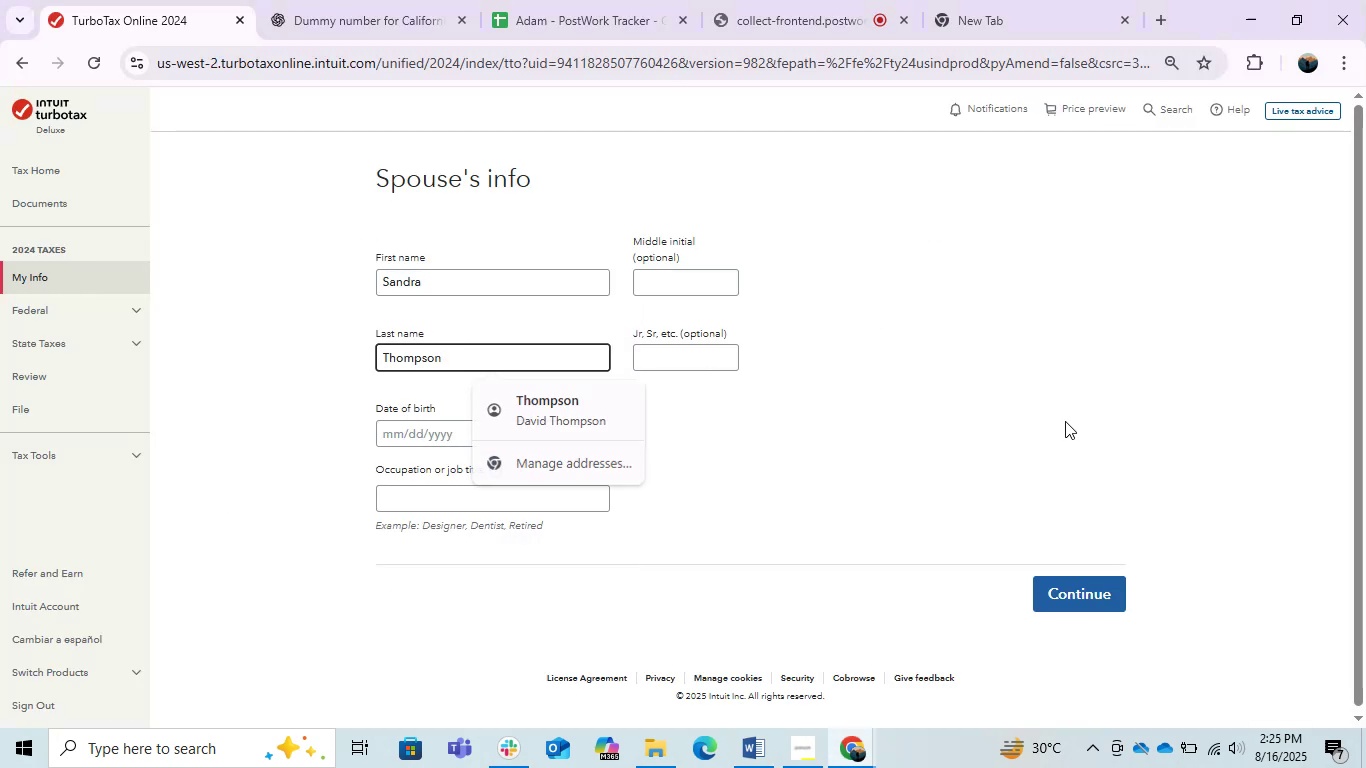 
key(Alt+AltLeft)
 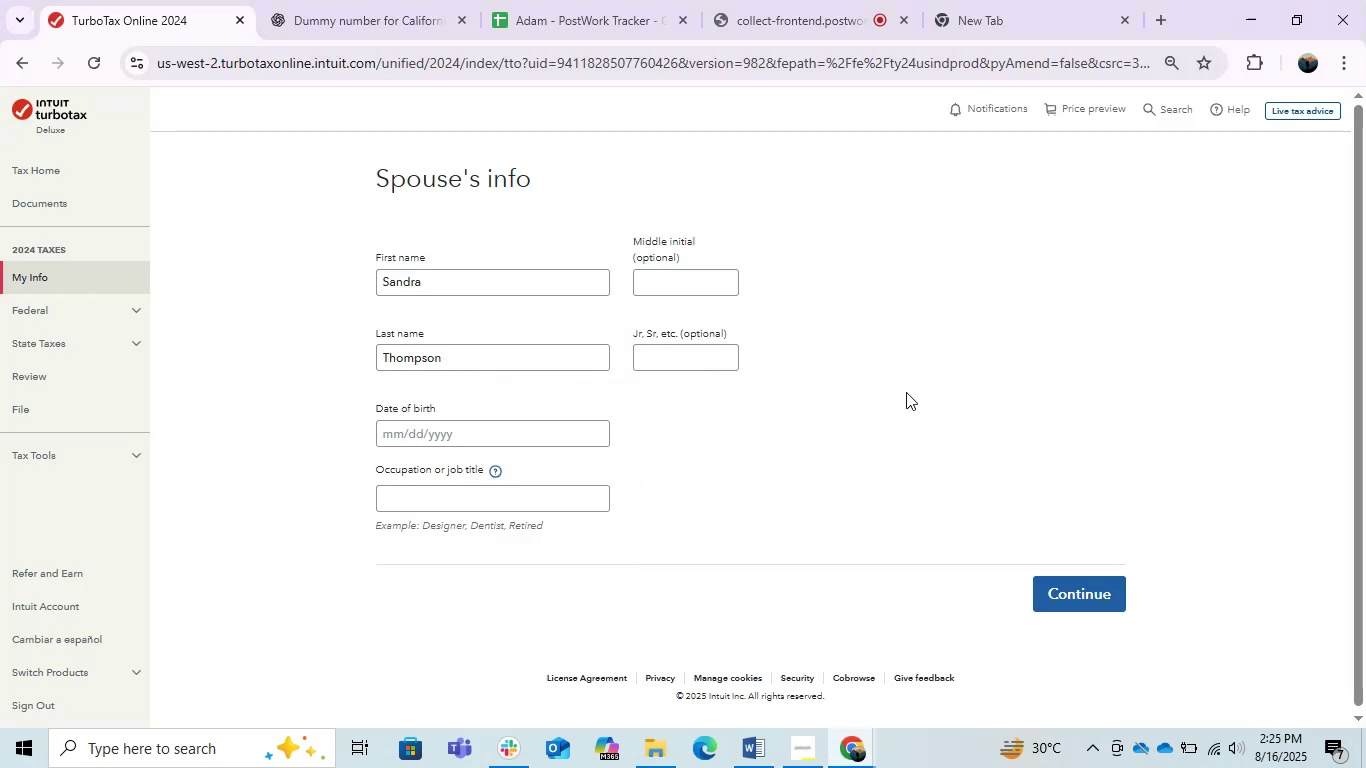 
key(Alt+Tab)
 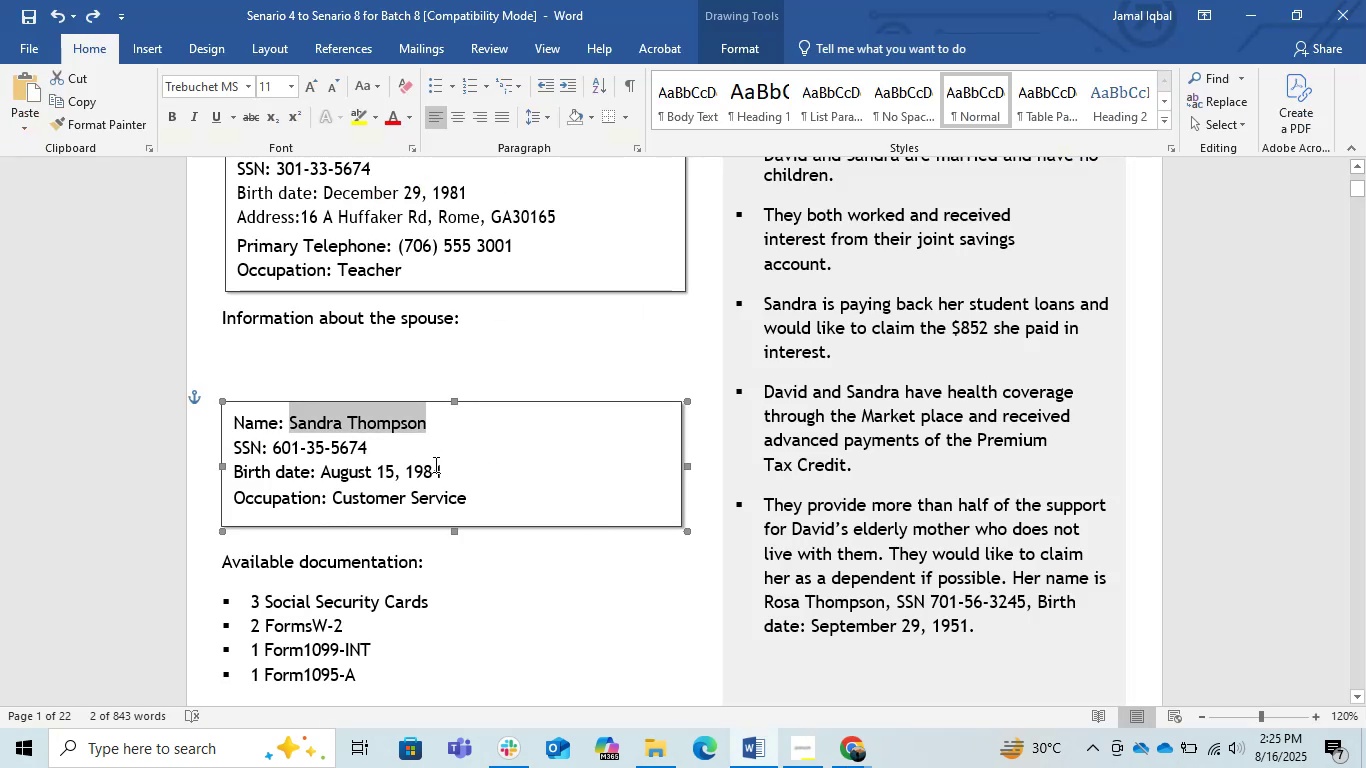 
left_click_drag(start_coordinate=[441, 477], to_coordinate=[383, 476])
 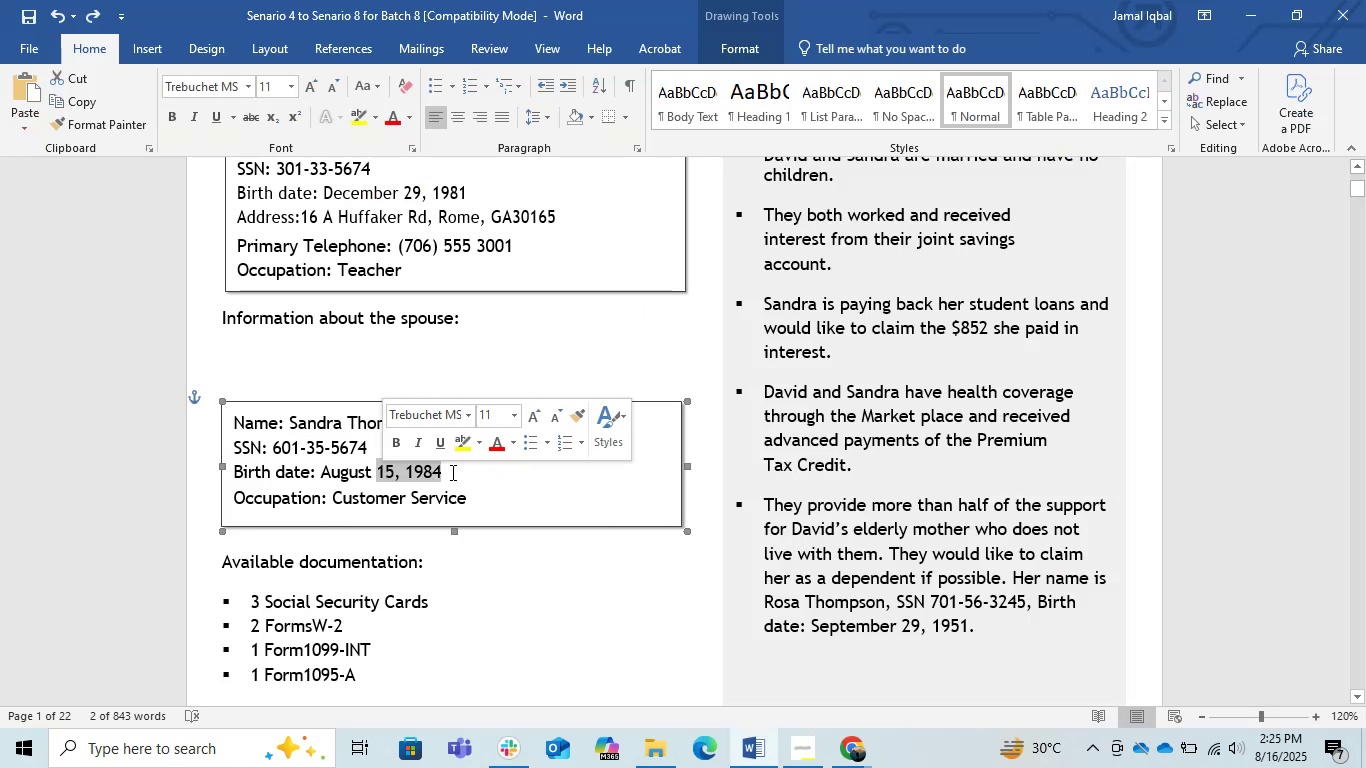 
key(Alt+Tab)
 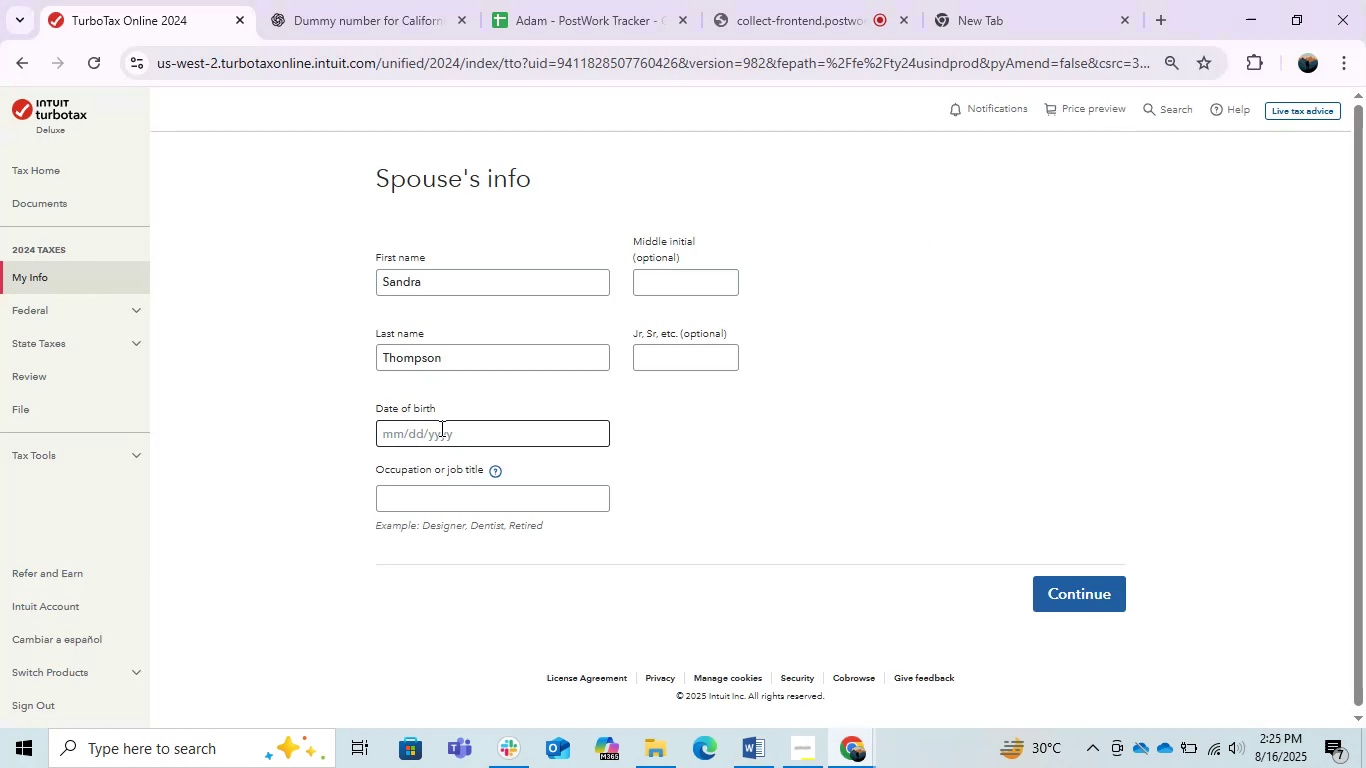 
left_click([440, 428])
 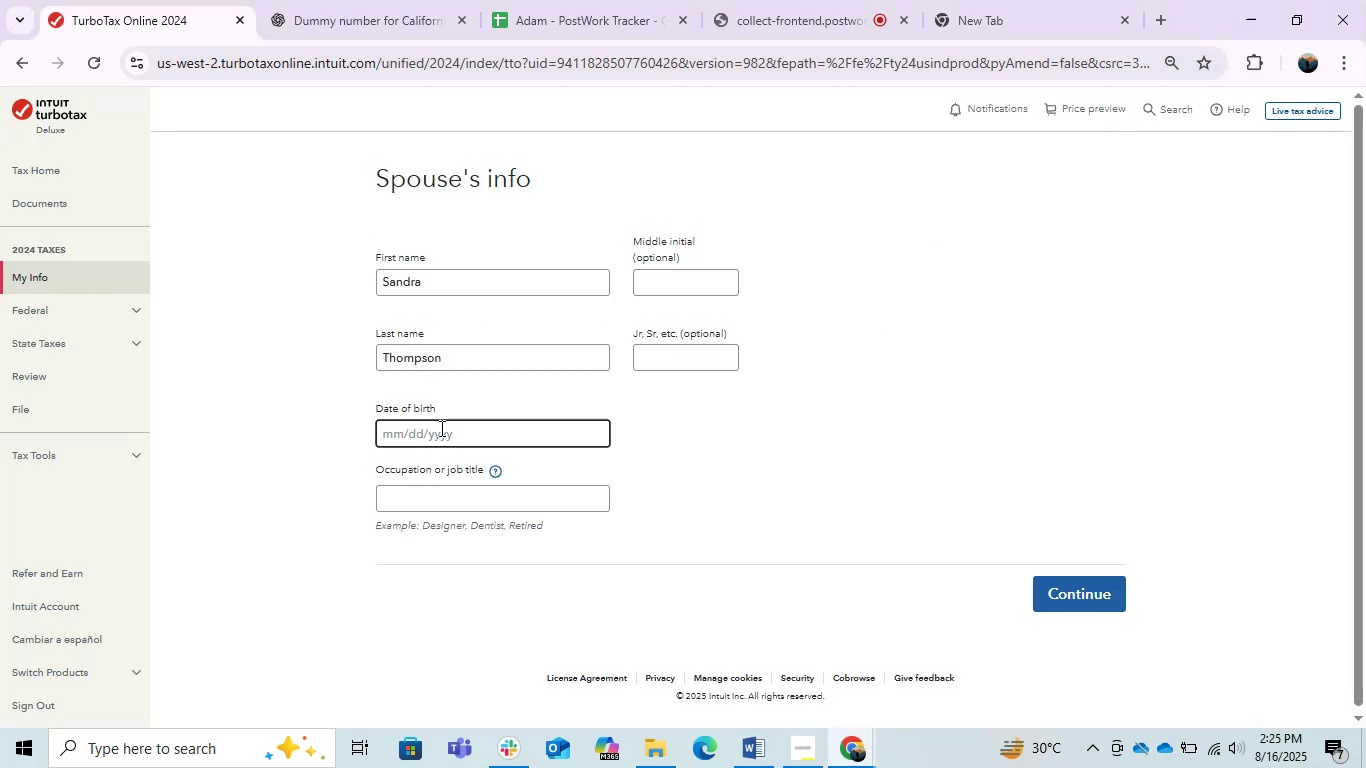 
key(Numpad8)
 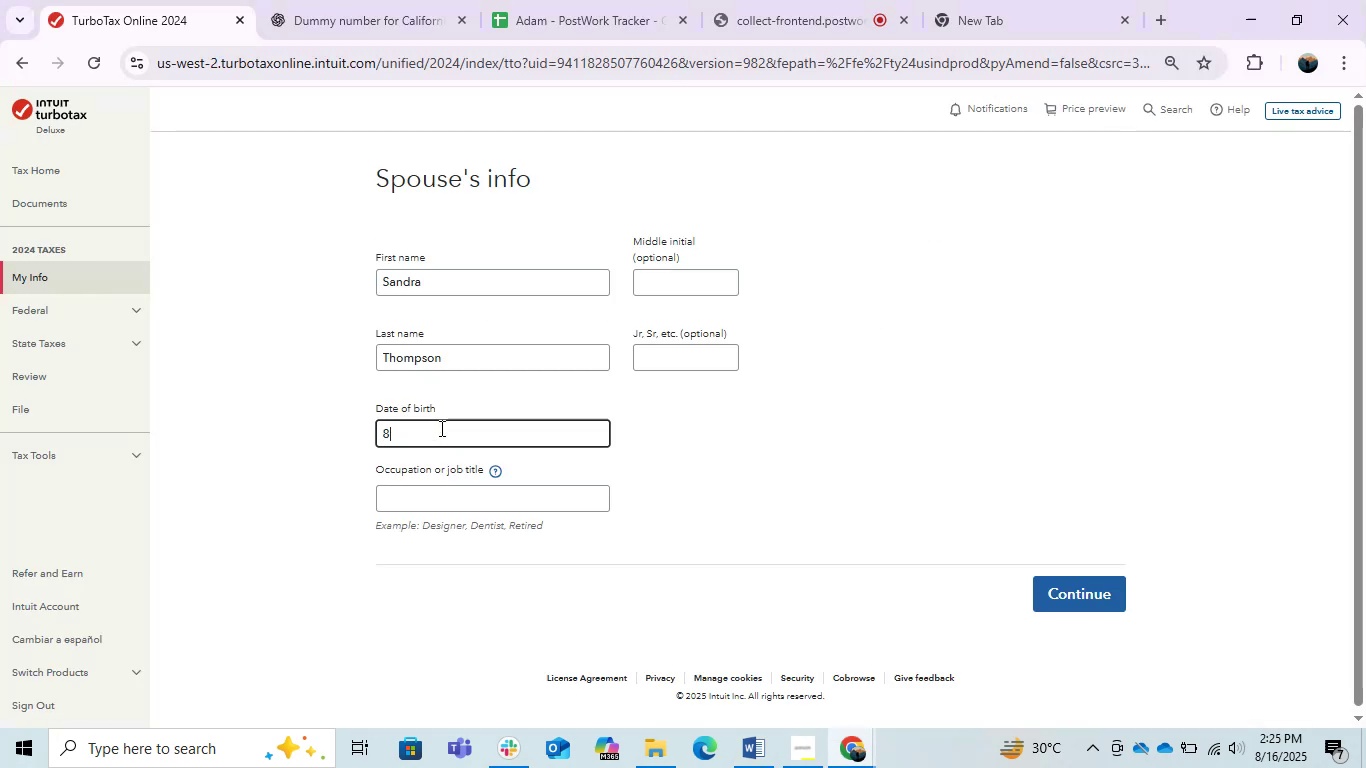 
key(NumpadDivide)
 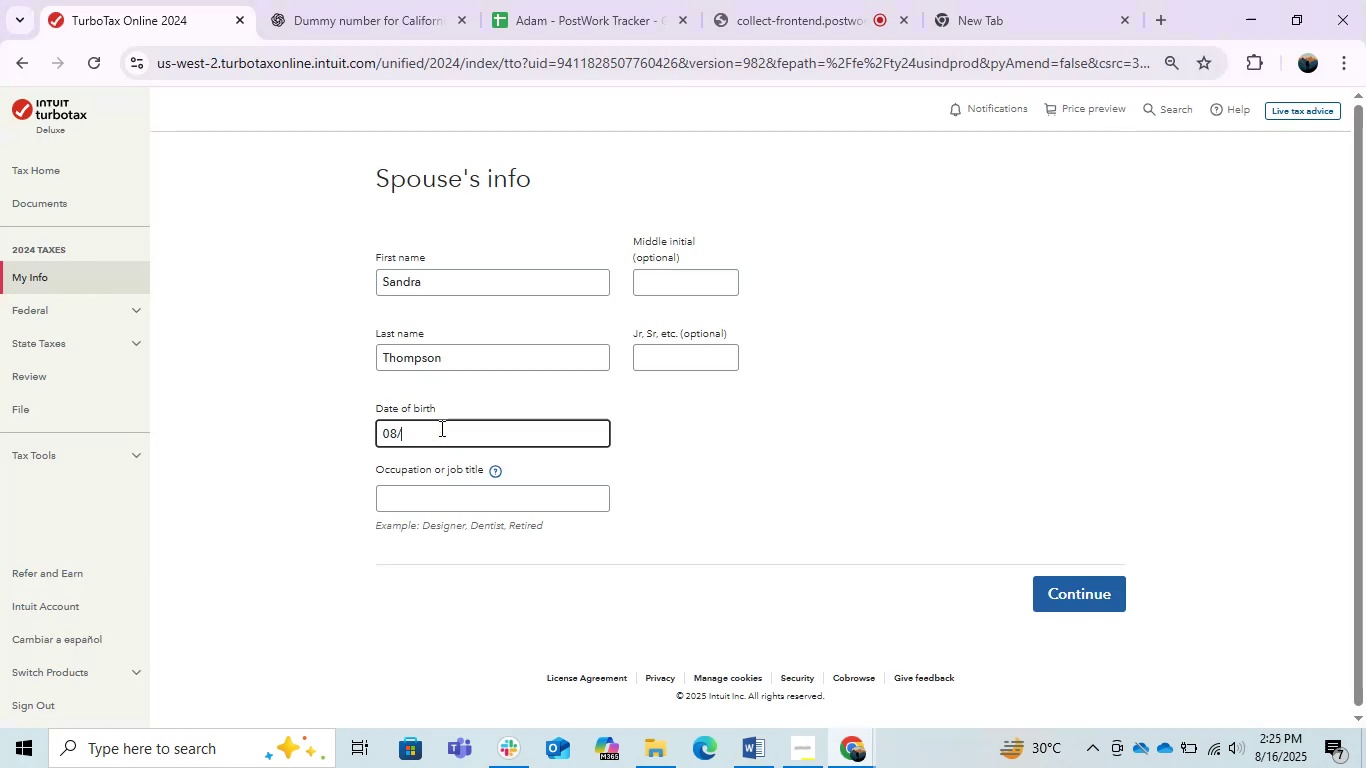 
key(Numpad1)
 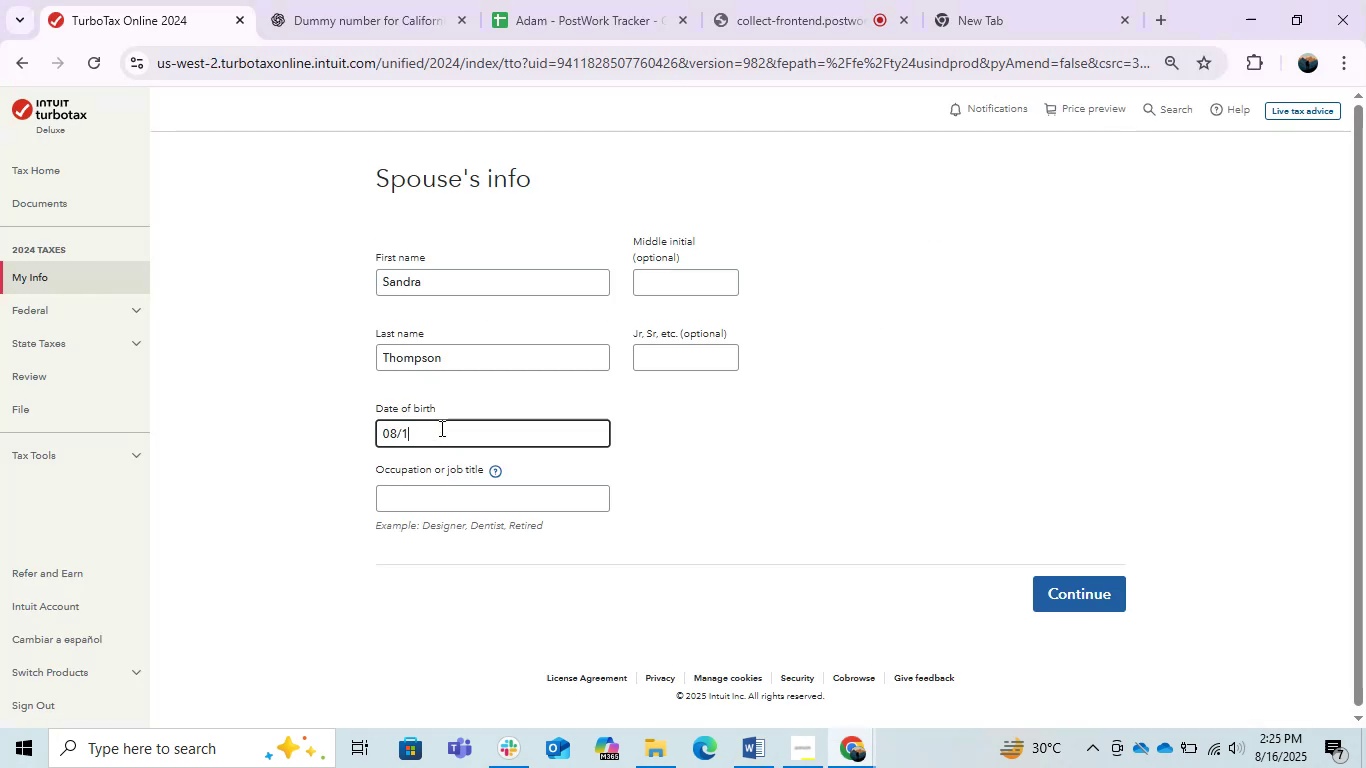 
key(Numpad5)
 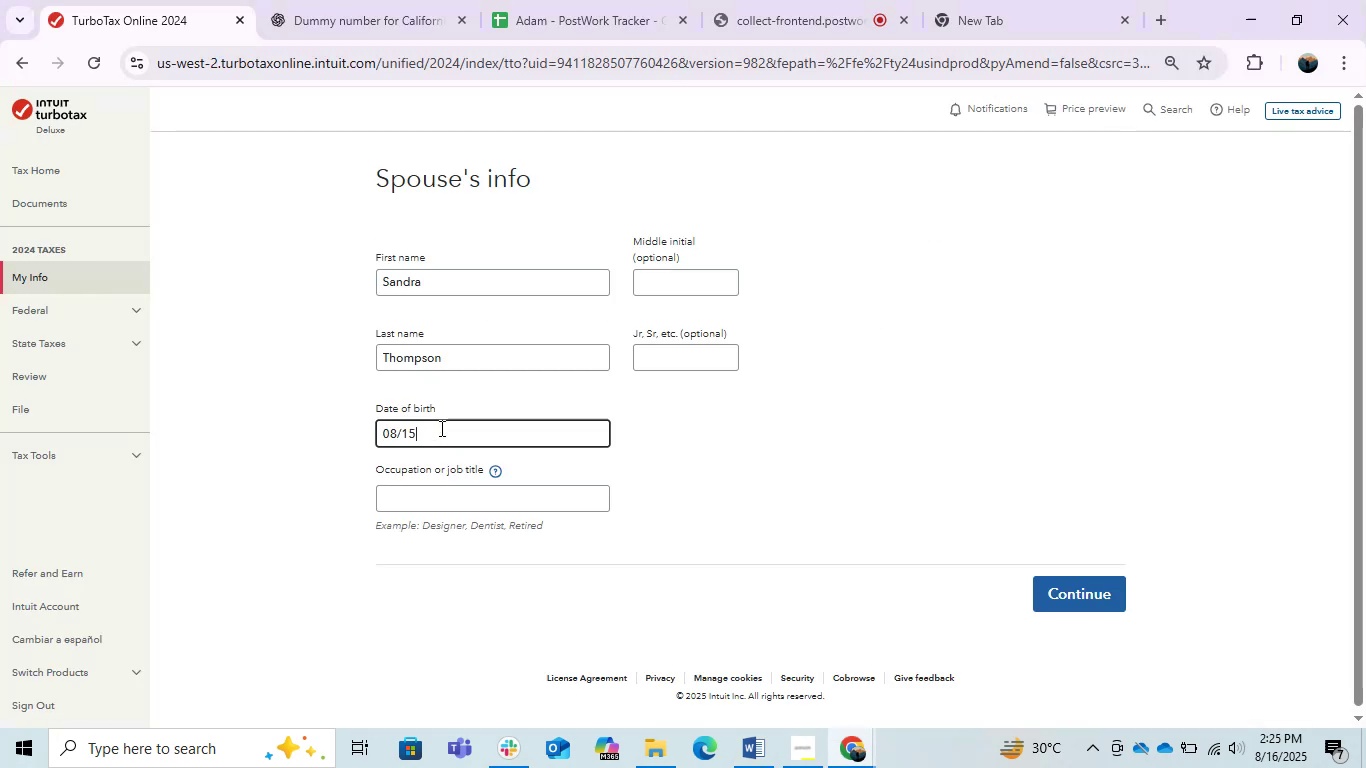 
key(NumpadDivide)
 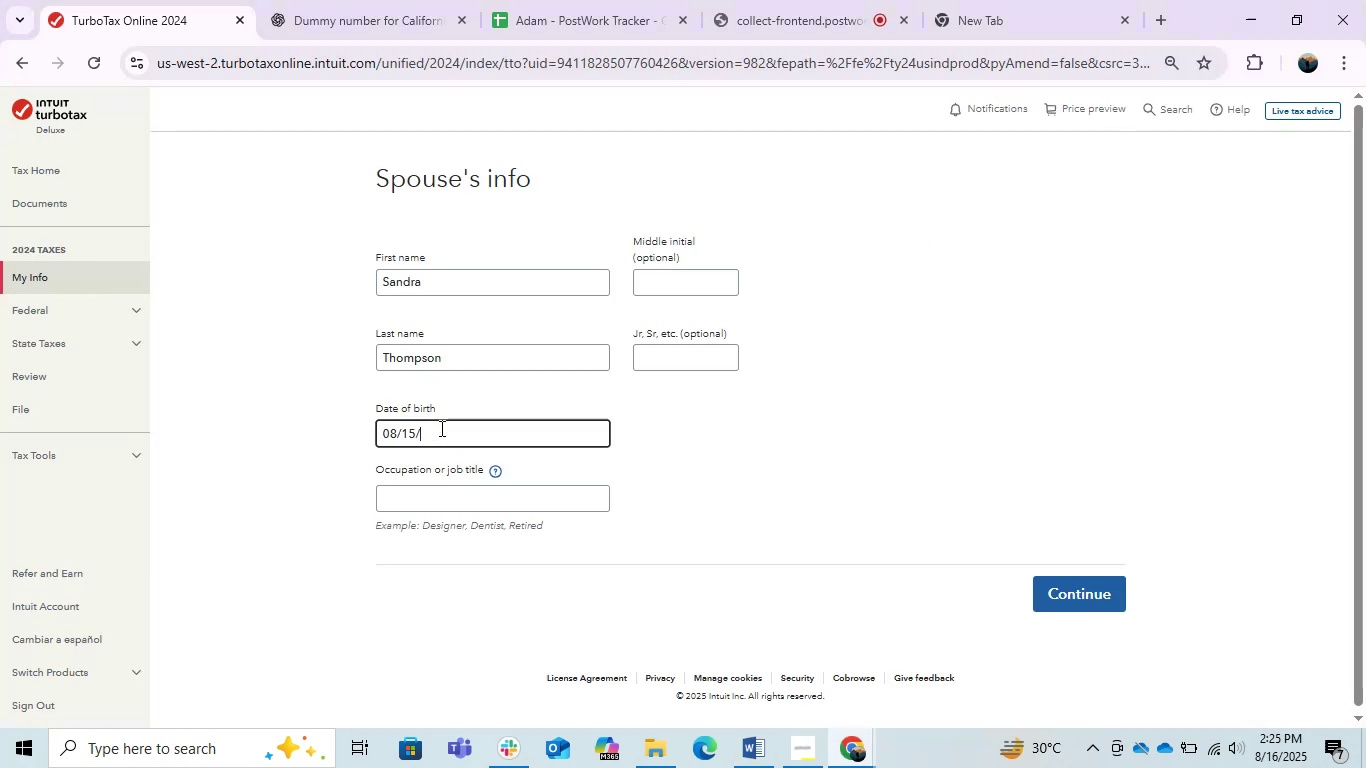 
key(Numpad1)
 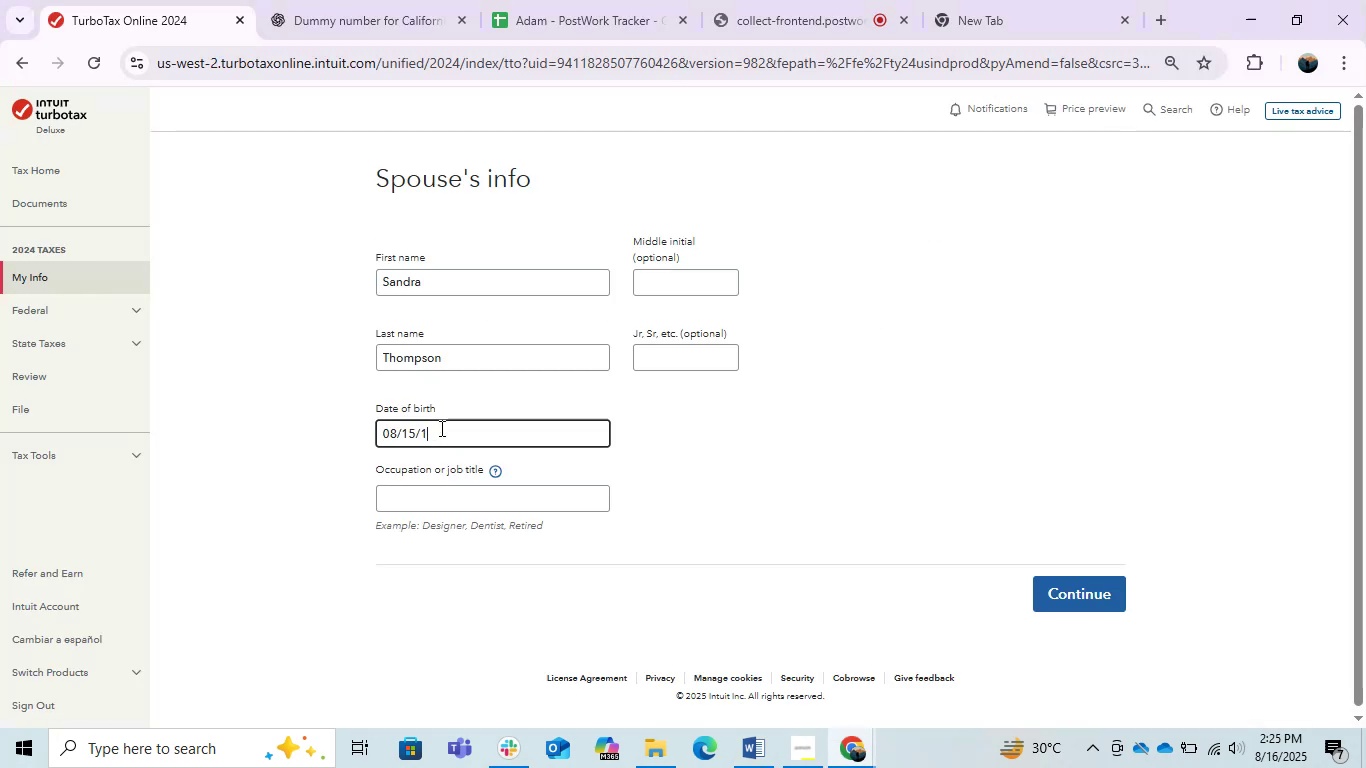 
key(Numpad9)
 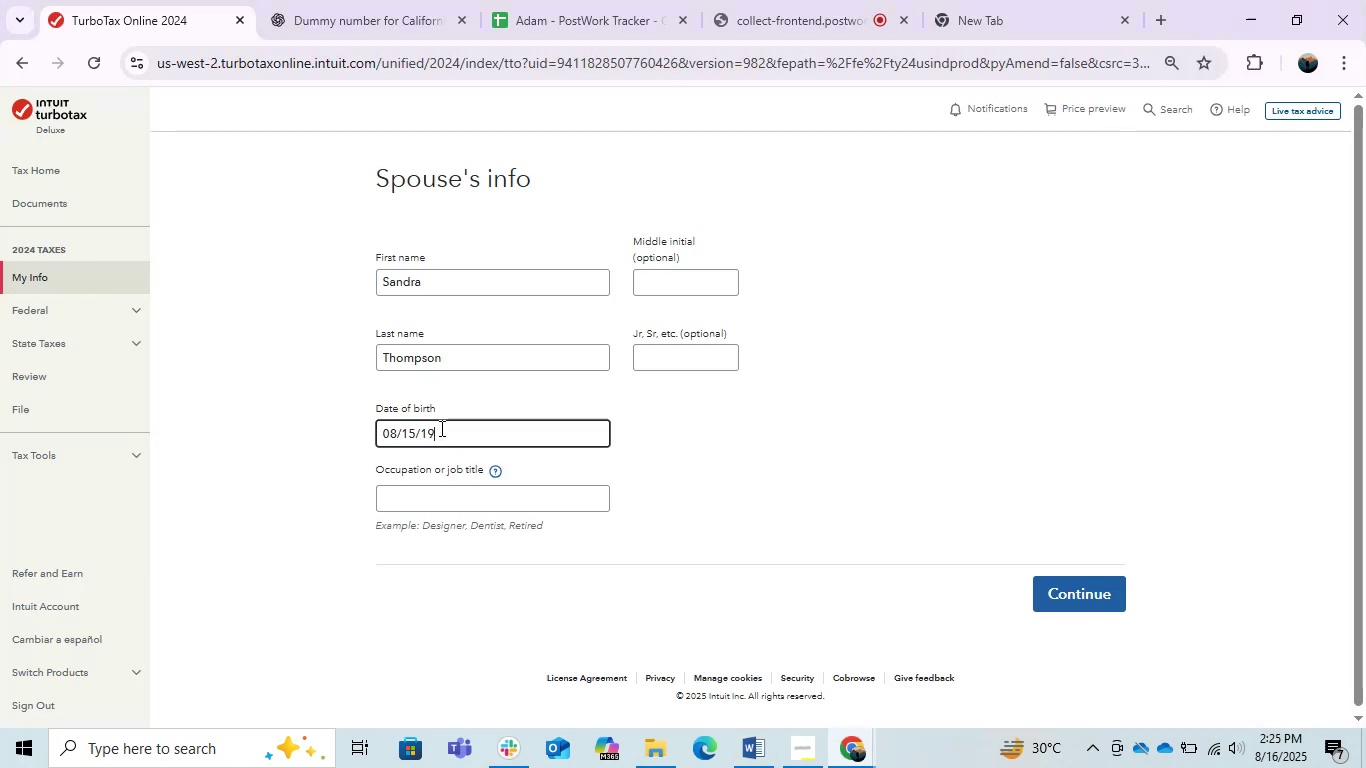 
key(Numpad9)
 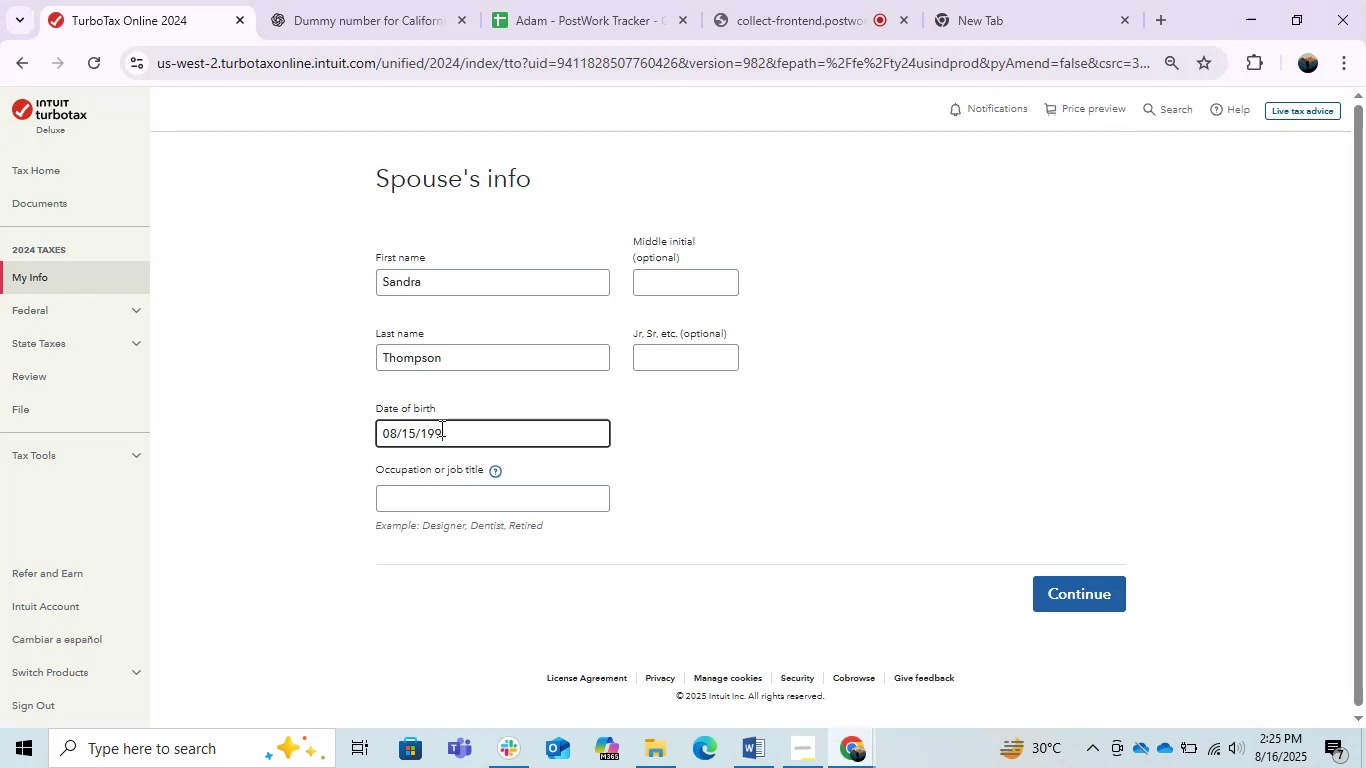 
key(Alt+AltLeft)
 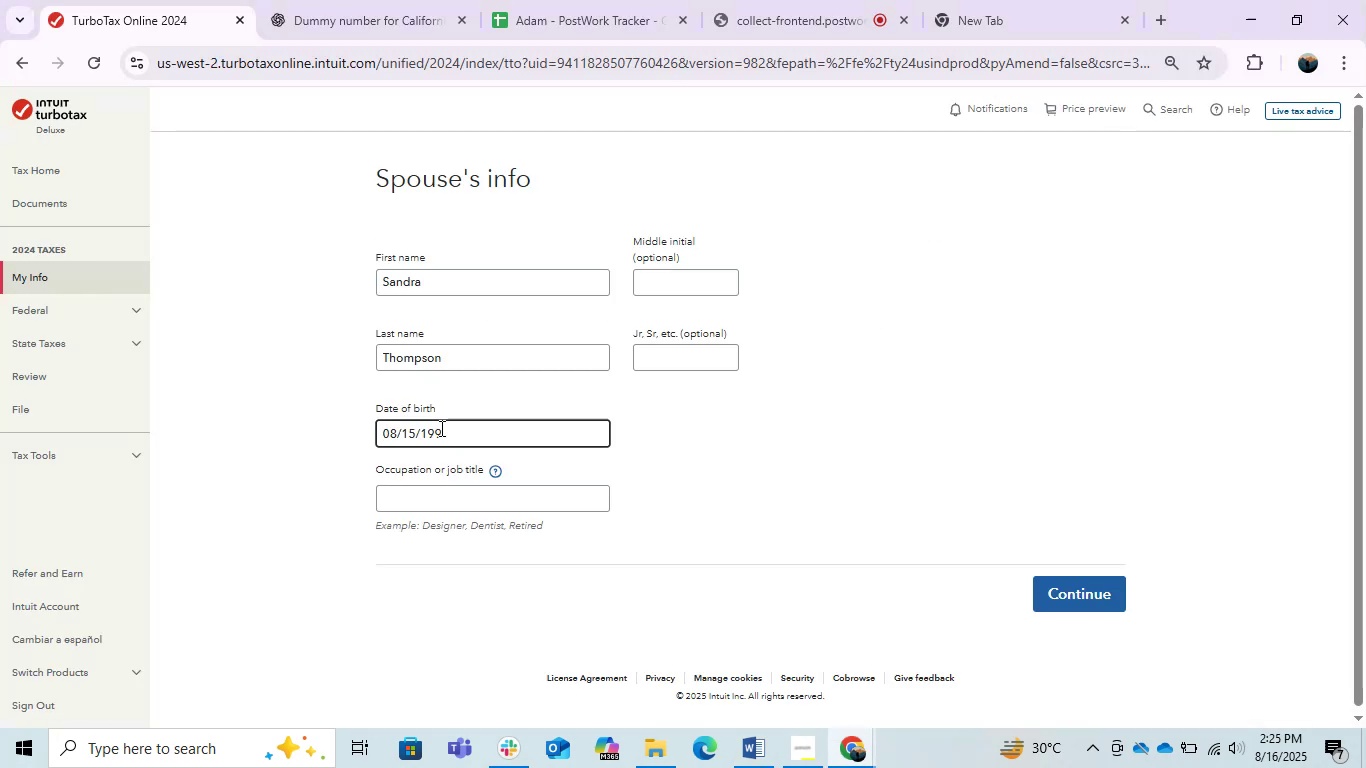 
key(Alt+Tab)
 